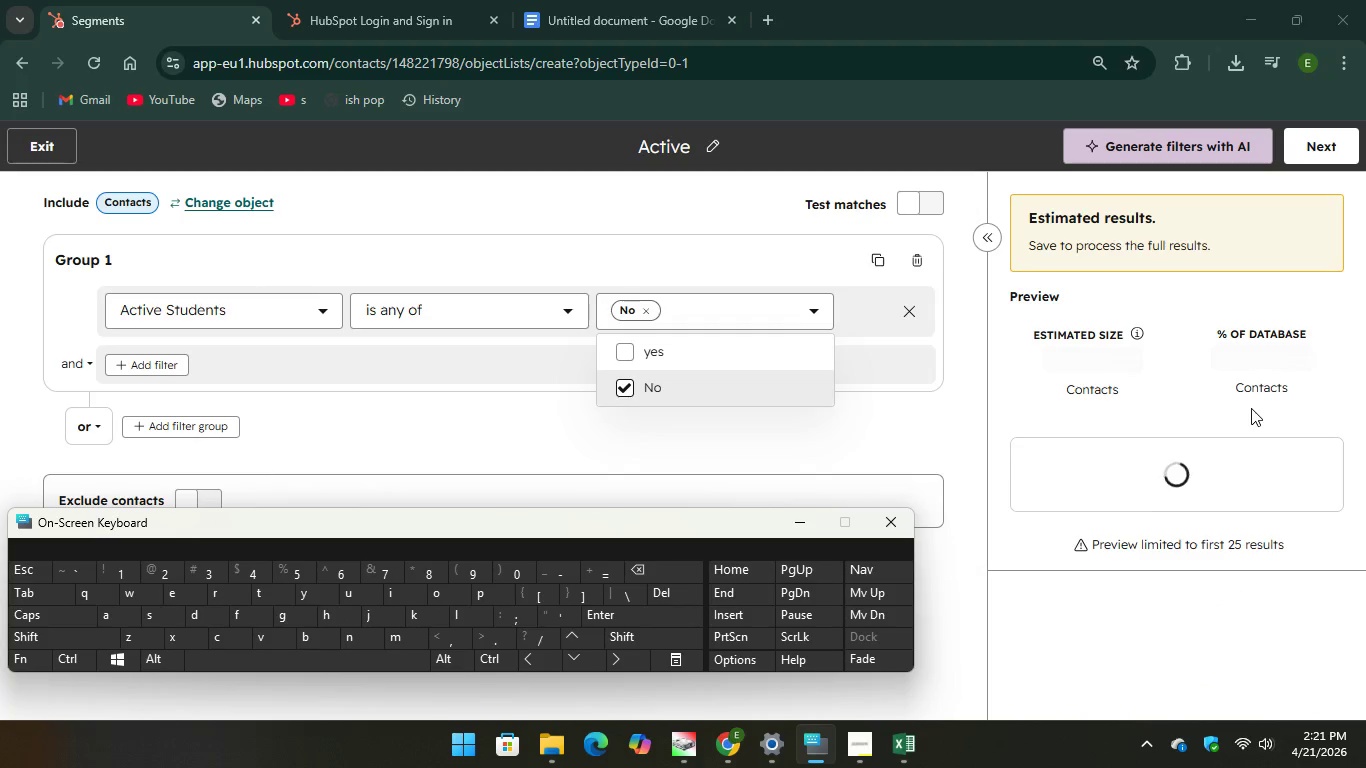 
wait(13.86)
 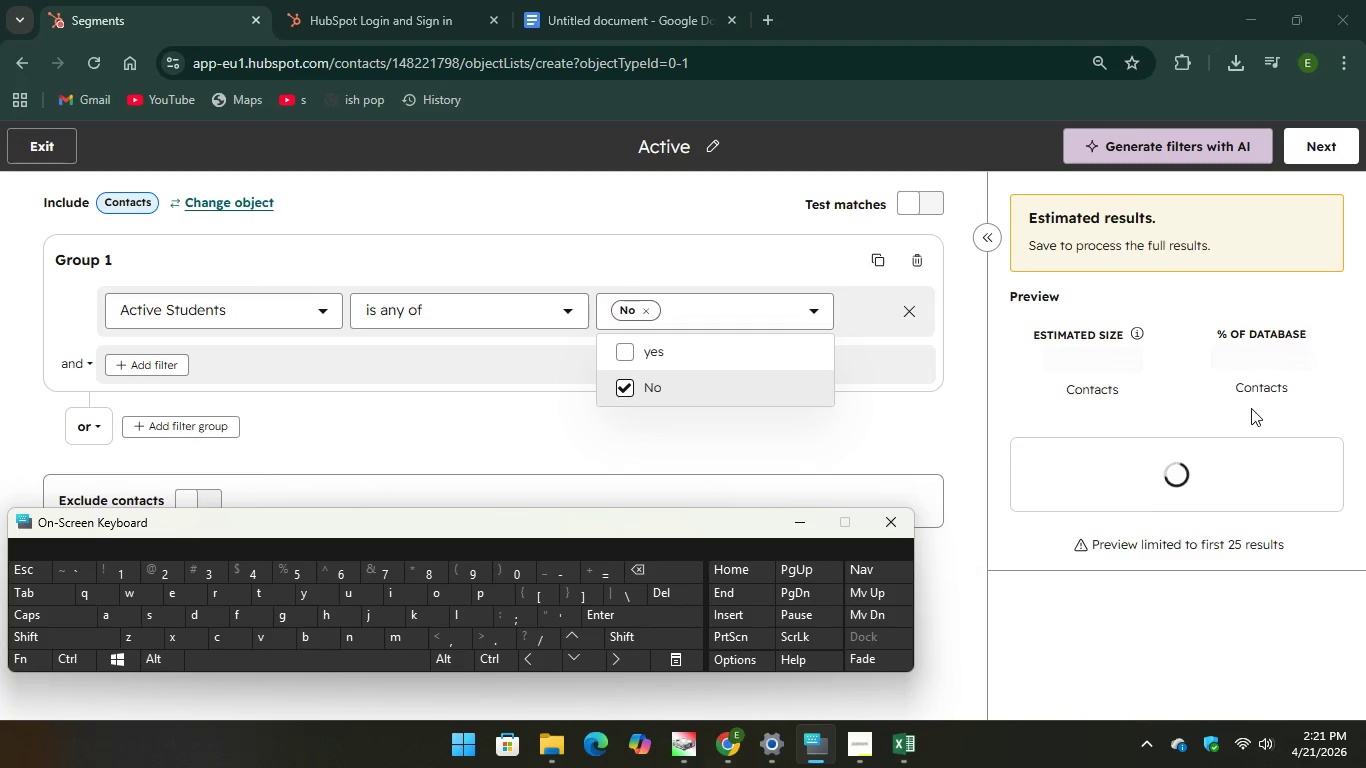 
left_click([170, 426])
 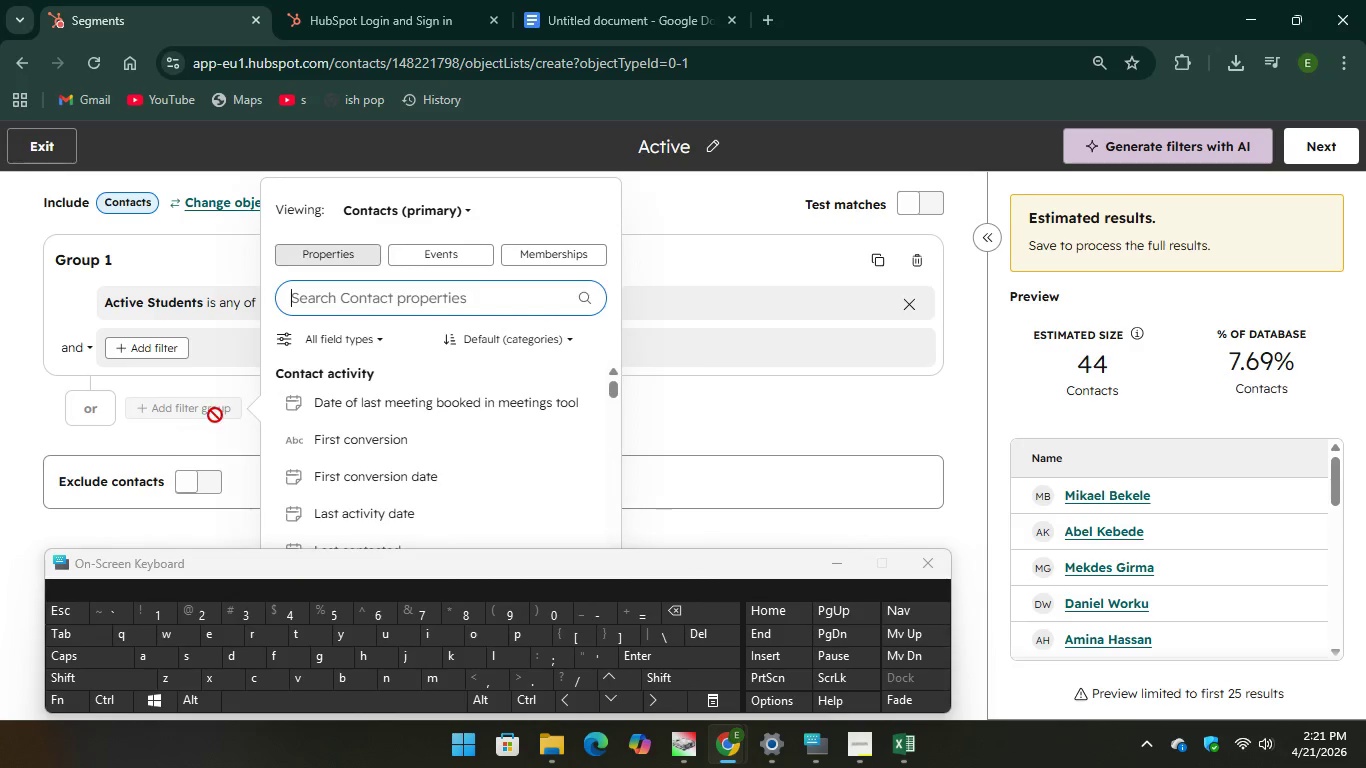 
mouse_move([389, 398])
 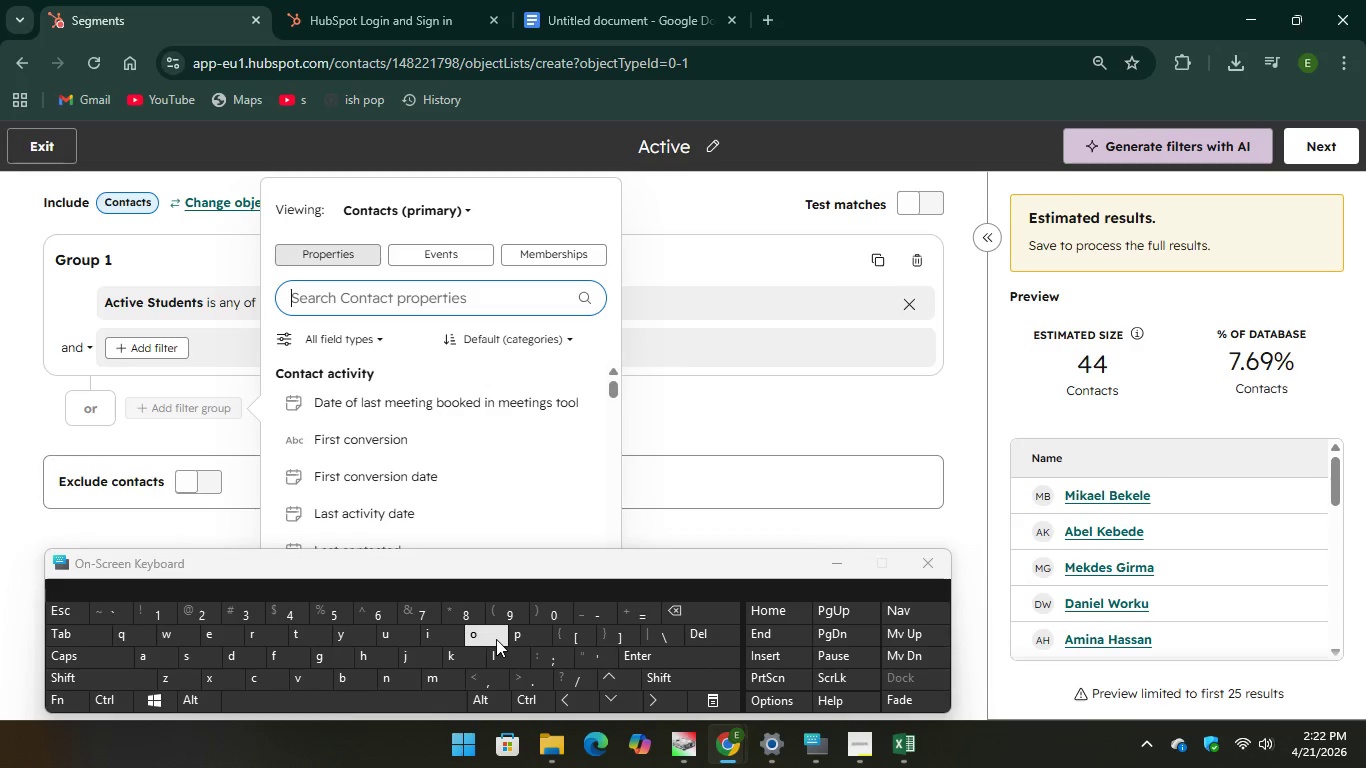 
wait(6.02)
 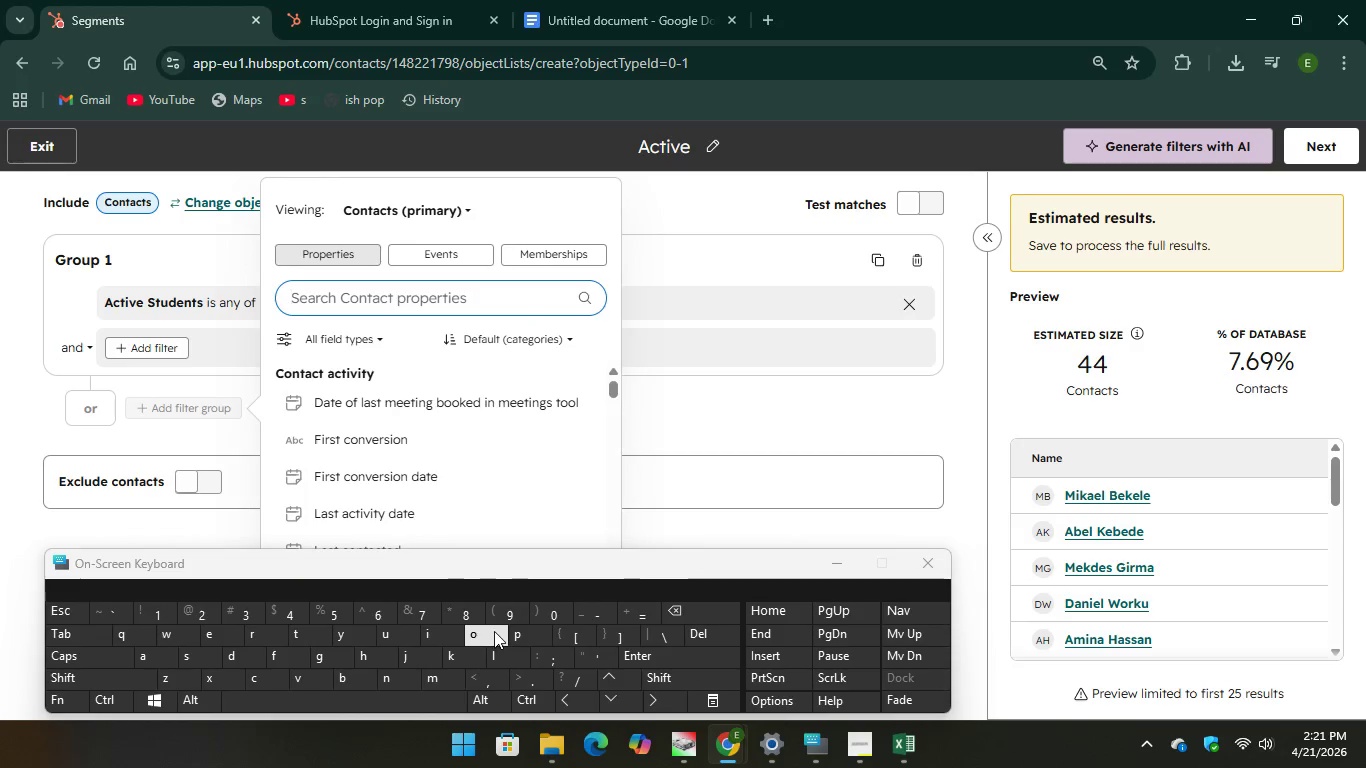 
type(prim)
 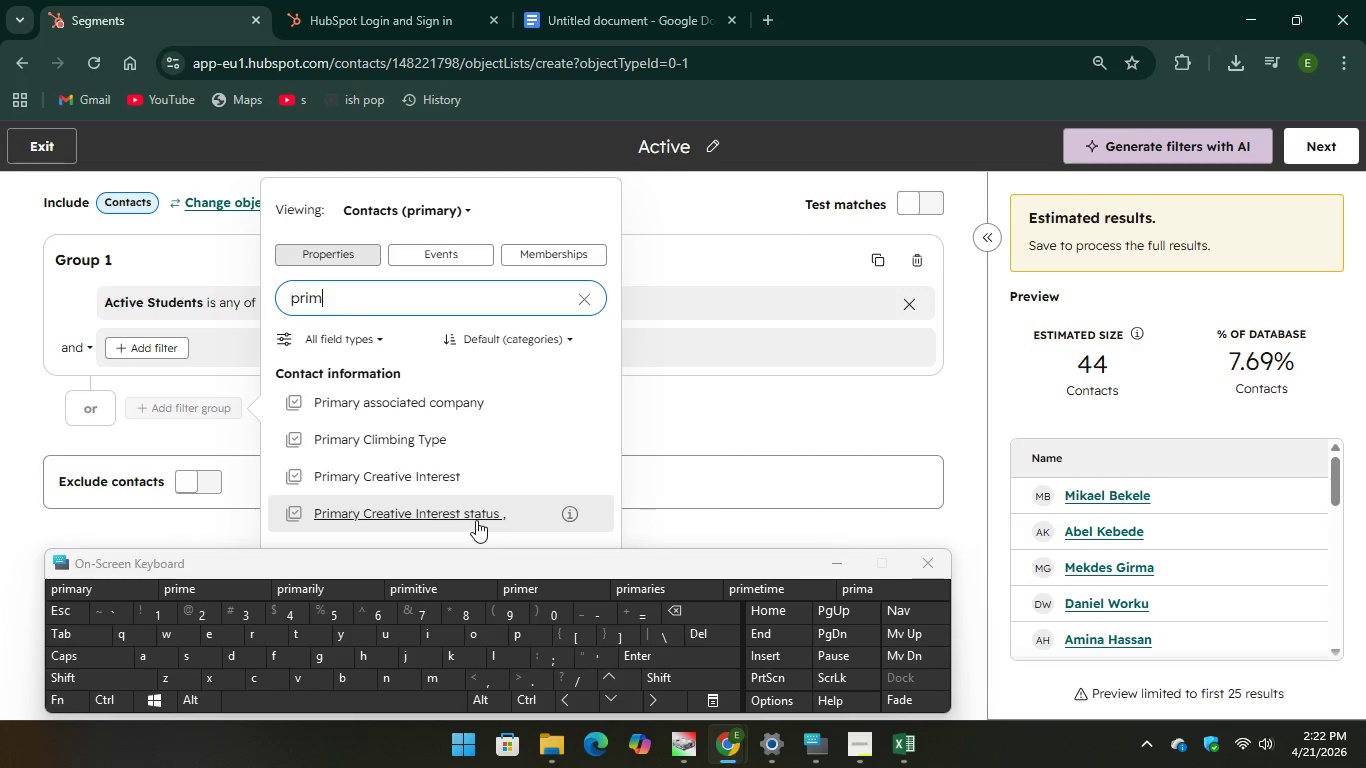 
left_click([482, 522])
 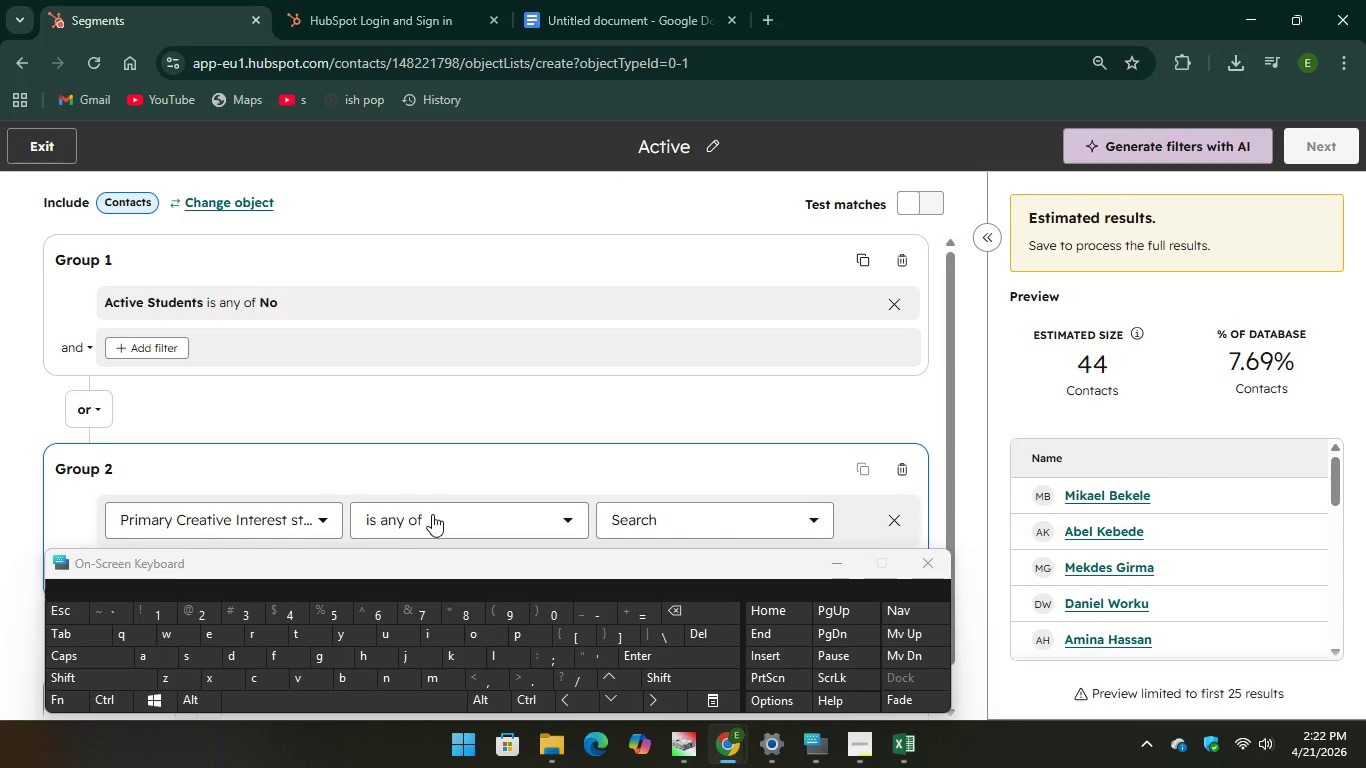 
scroll: coordinate [620, 471], scroll_direction: down, amount: 2.0
 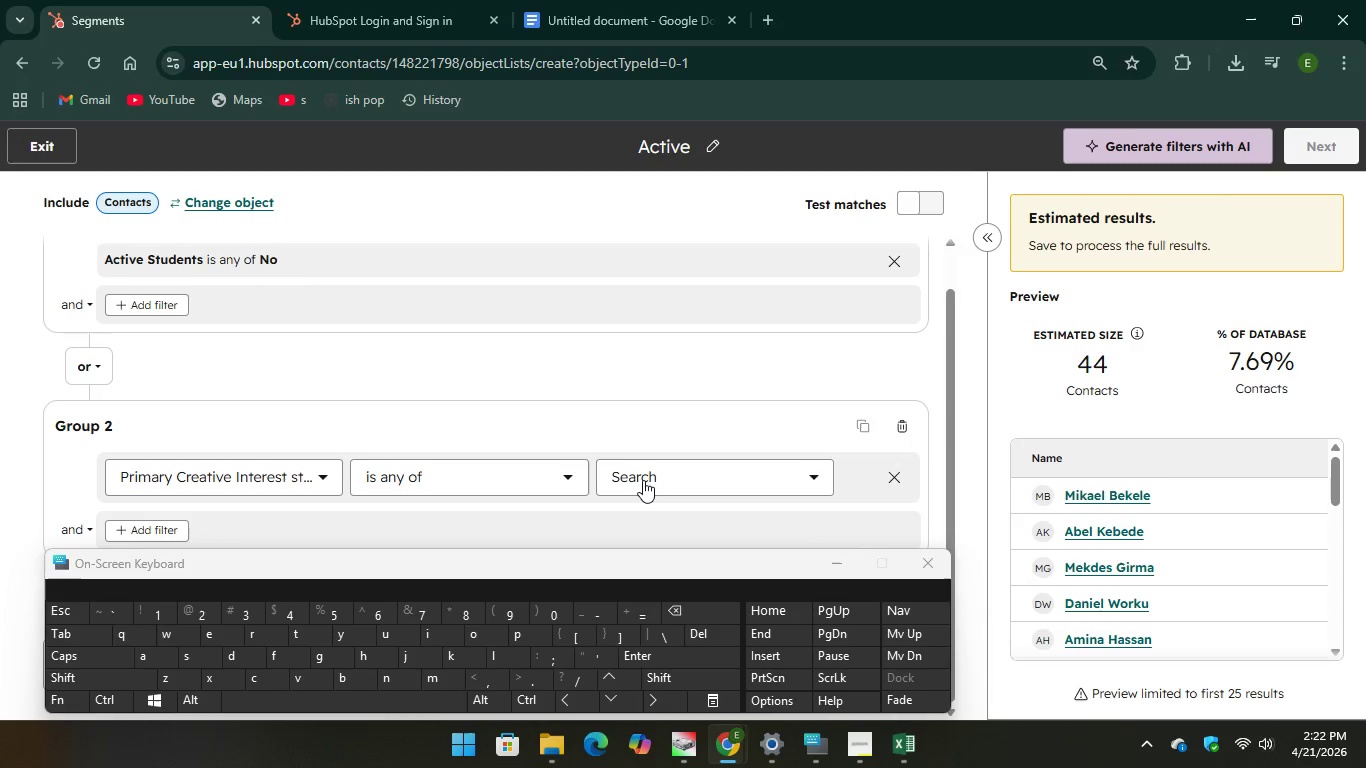 
left_click([643, 480])
 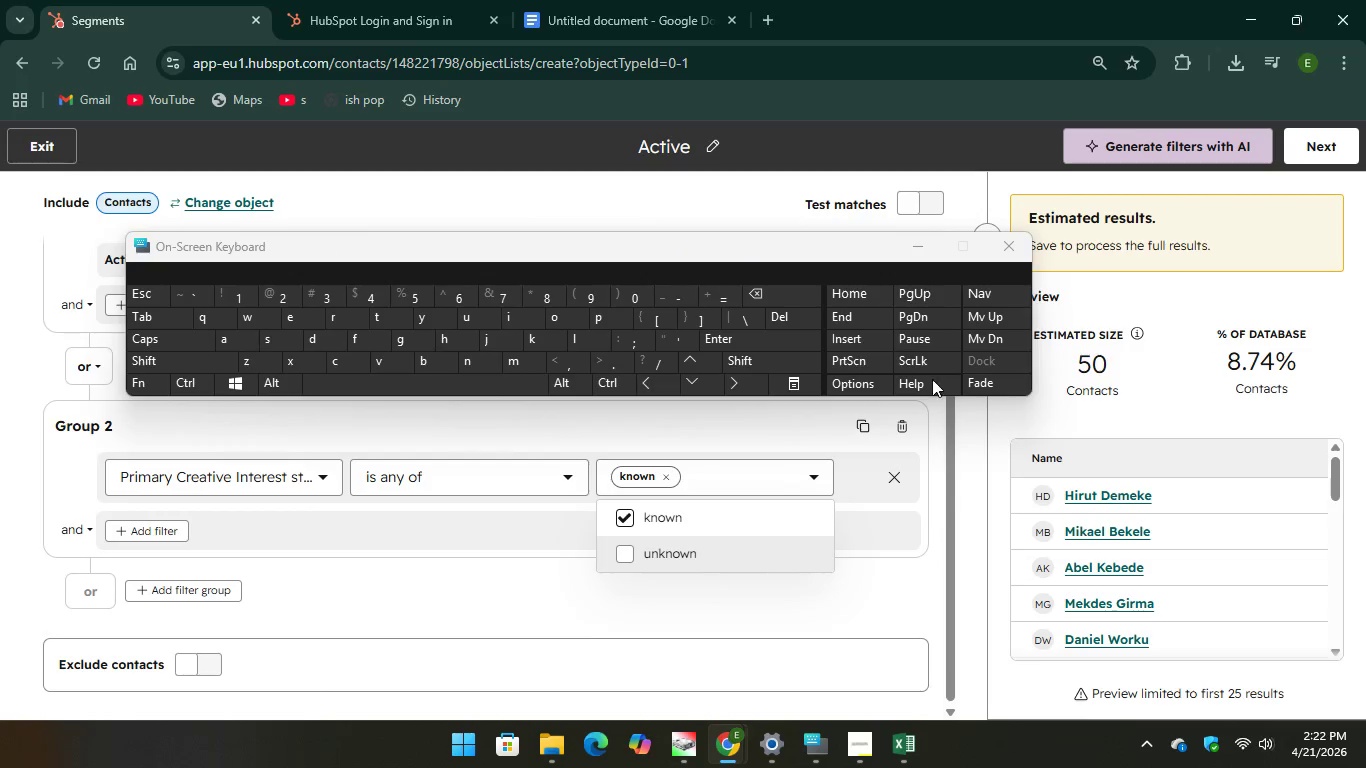 
wait(15.14)
 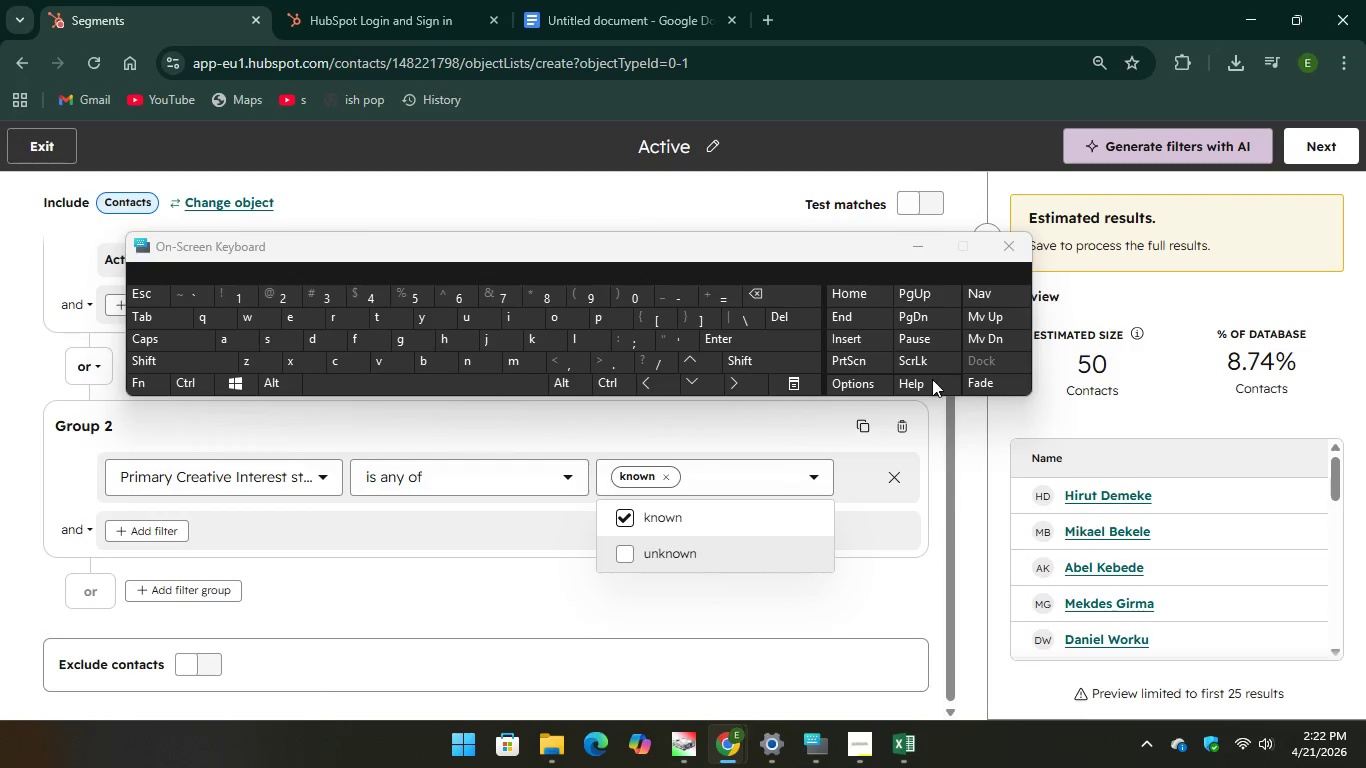 
left_click([1326, 150])
 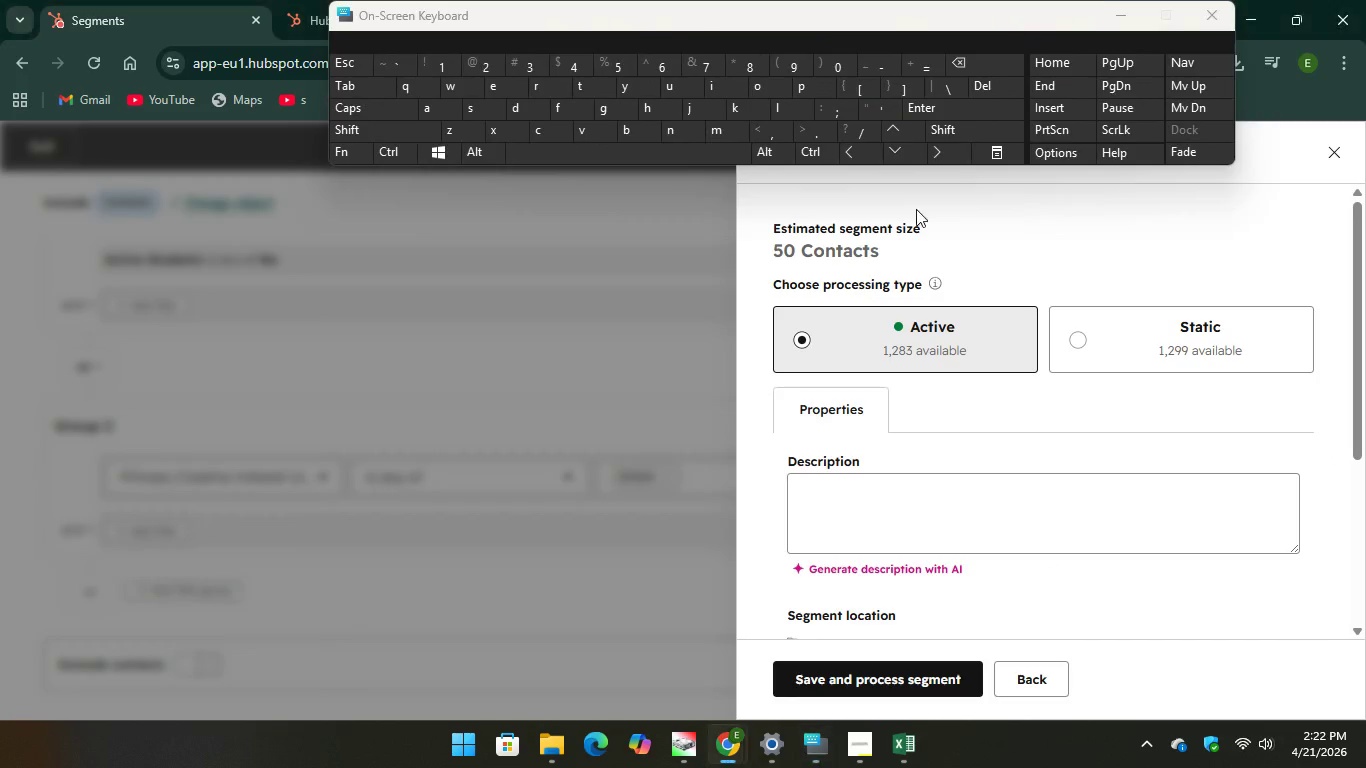 
left_click([881, 665])
 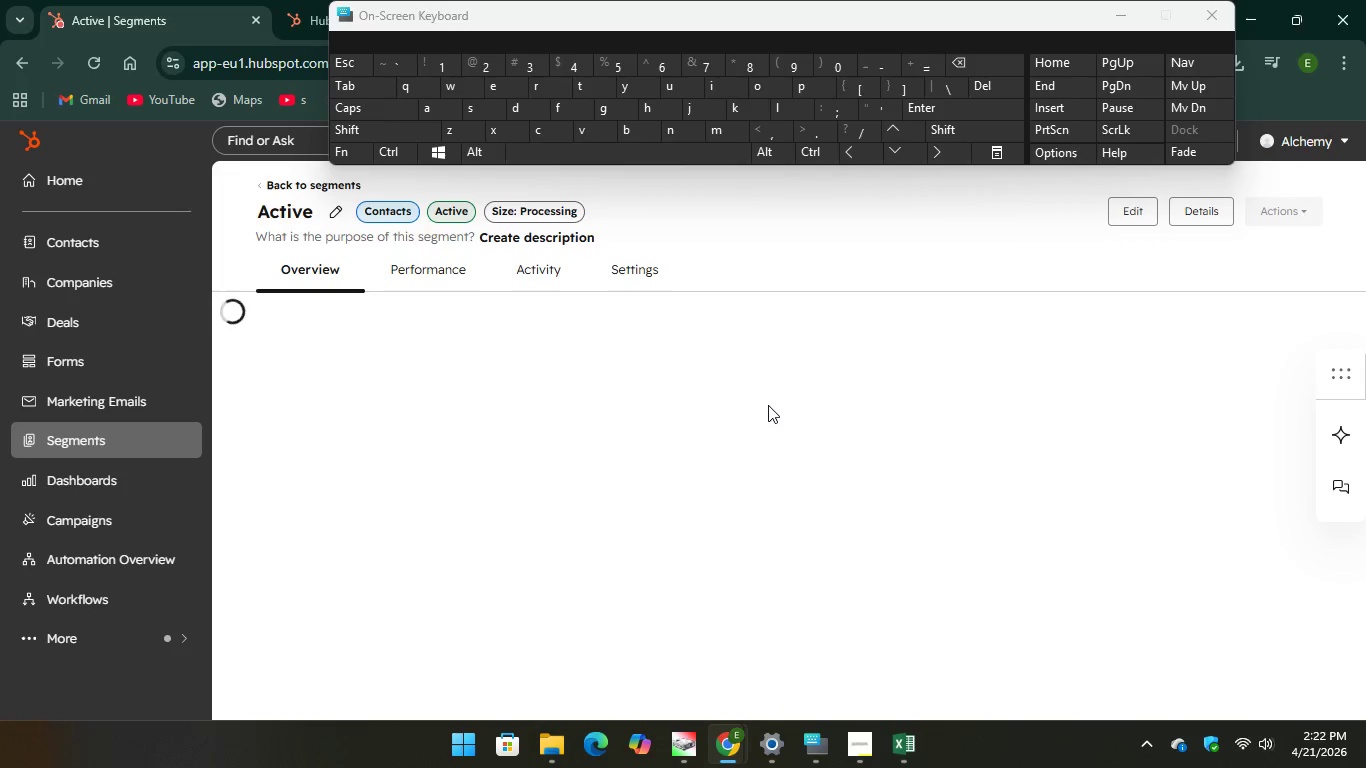 
wait(7.83)
 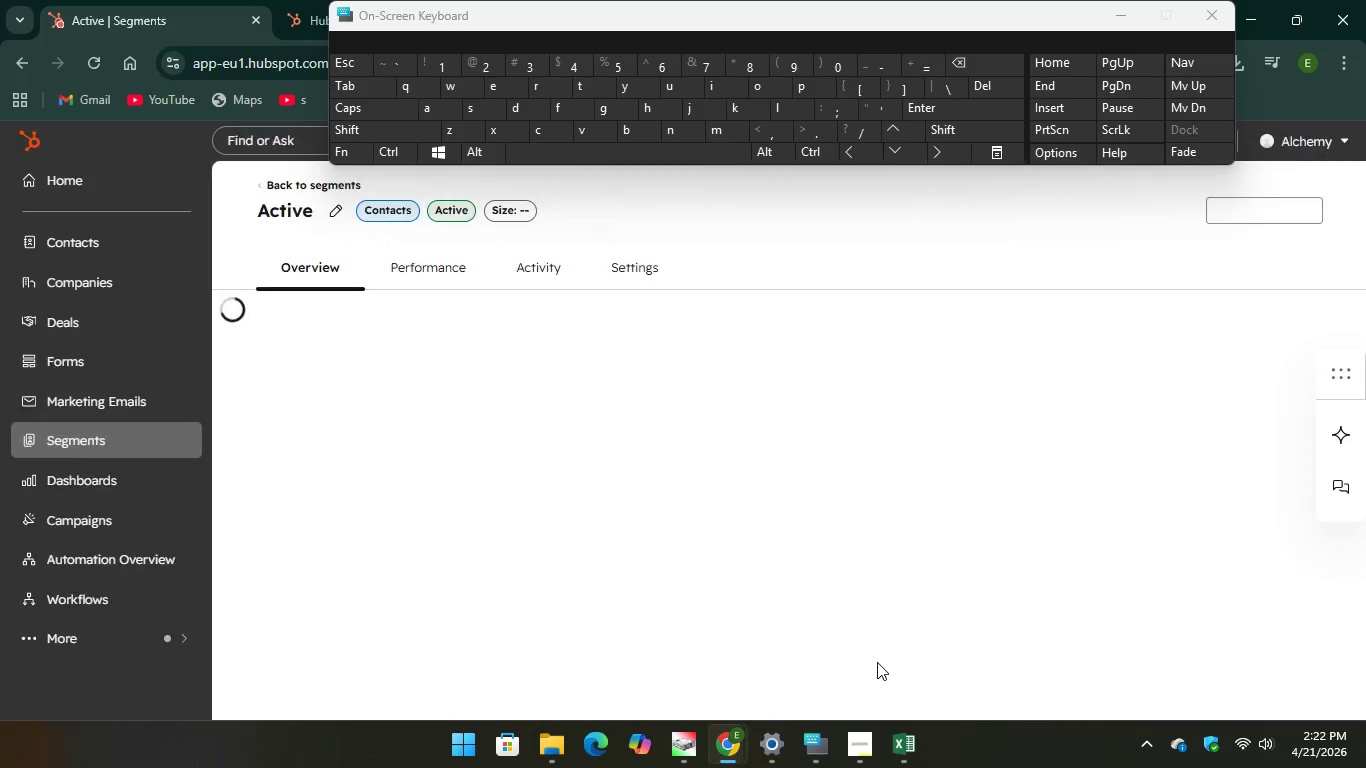 
scroll: coordinate [718, 560], scroll_direction: down, amount: 1.0
 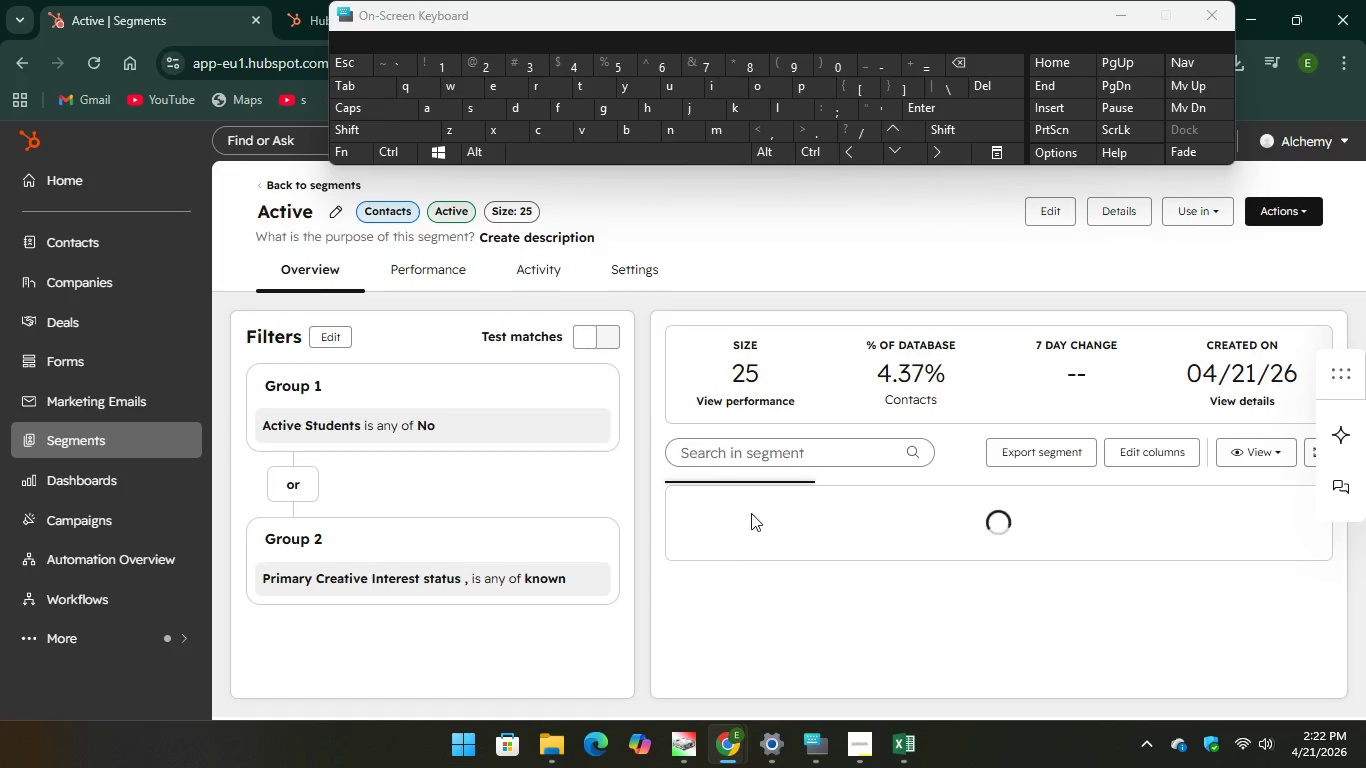 
mouse_move([758, 537])
 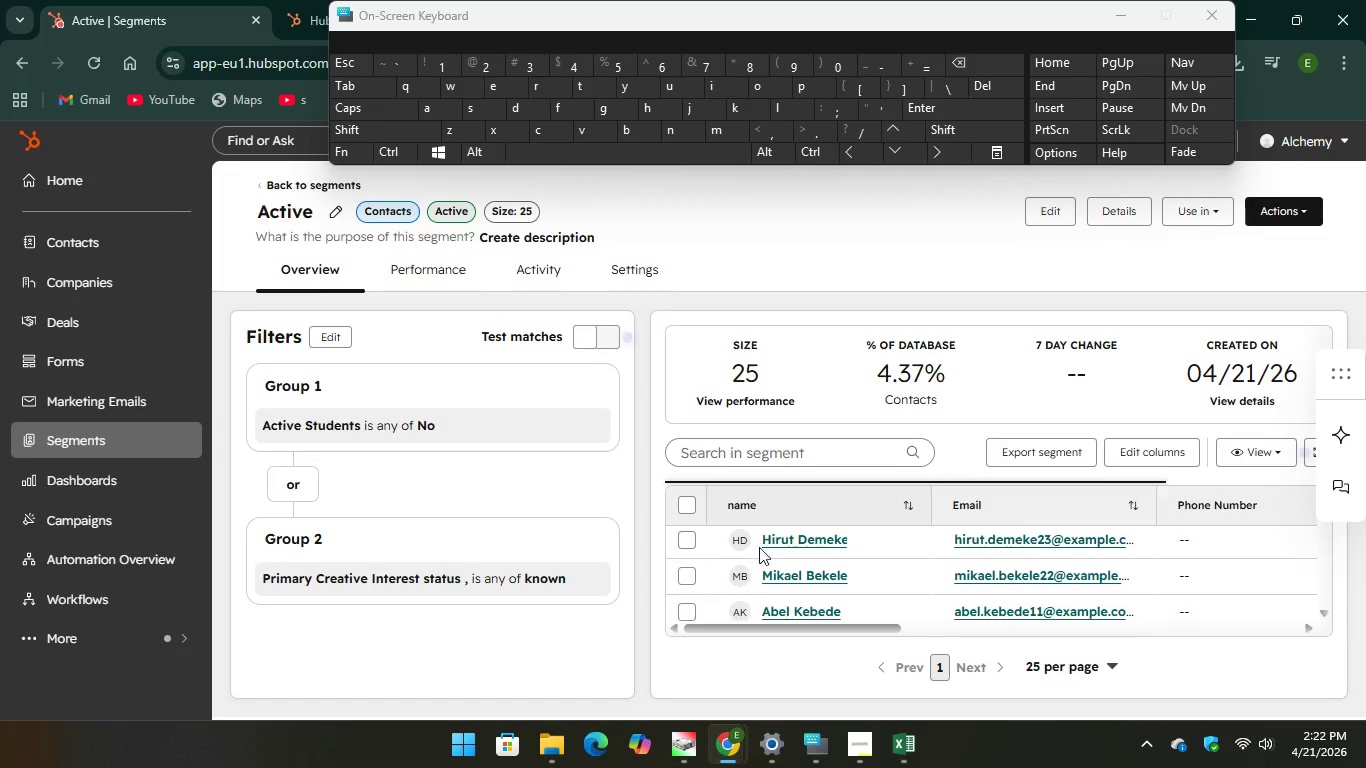 
scroll: coordinate [759, 547], scroll_direction: down, amount: 3.0
 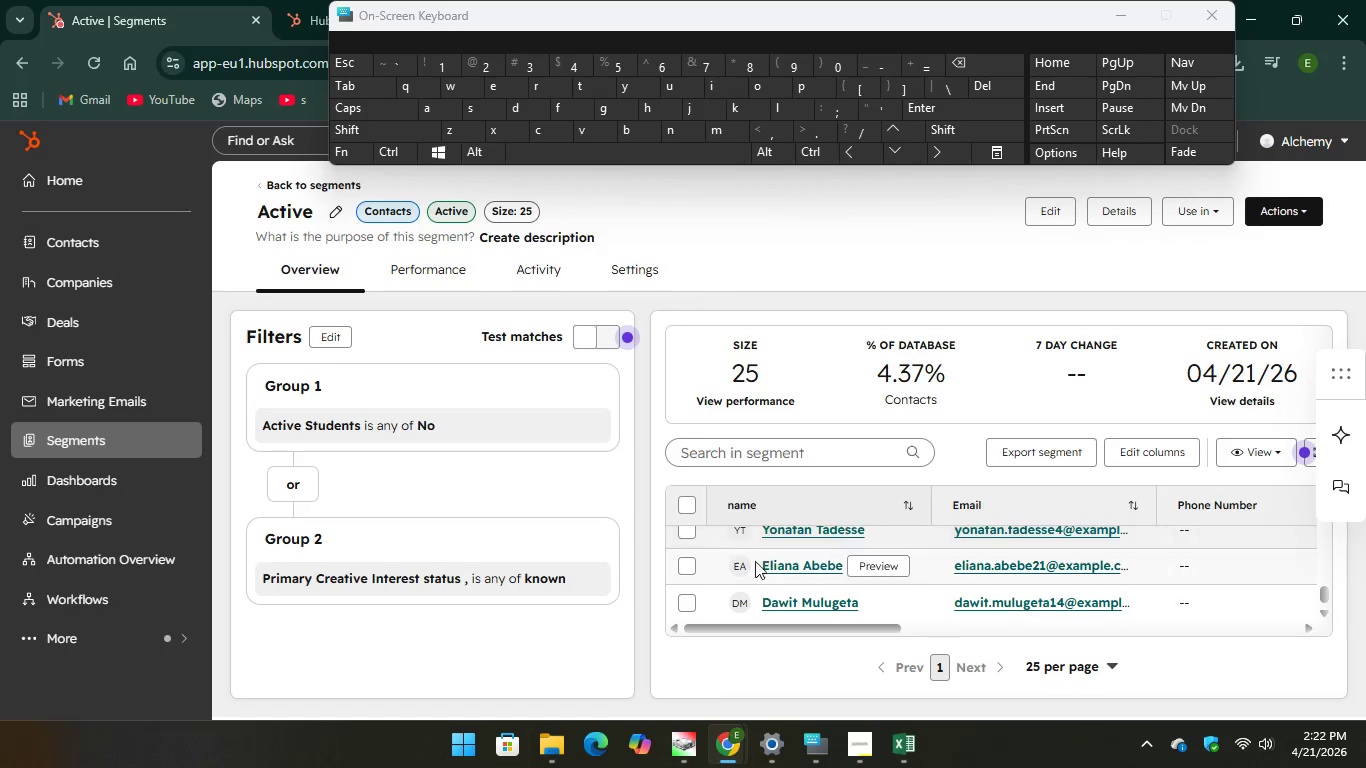 
scroll: coordinate [746, 600], scroll_direction: up, amount: 19.0
 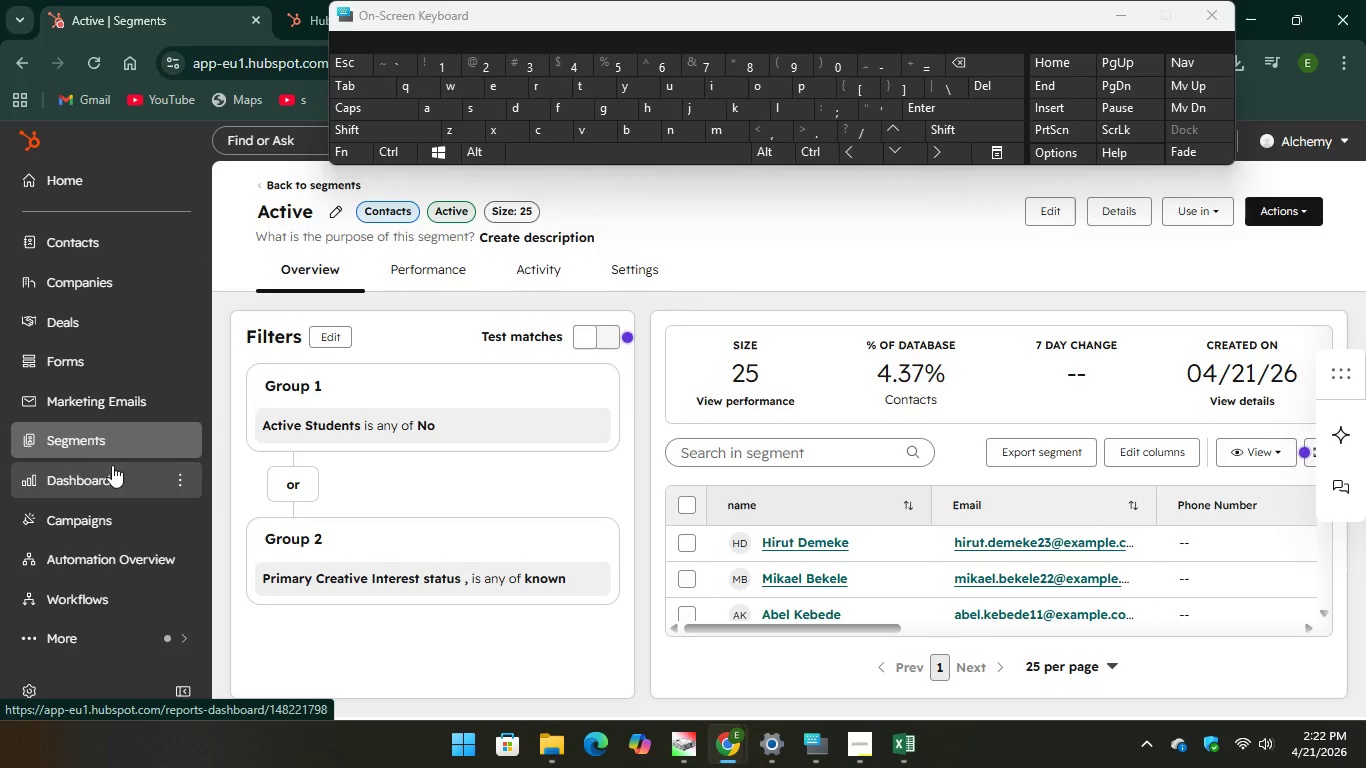 
wait(5.63)
 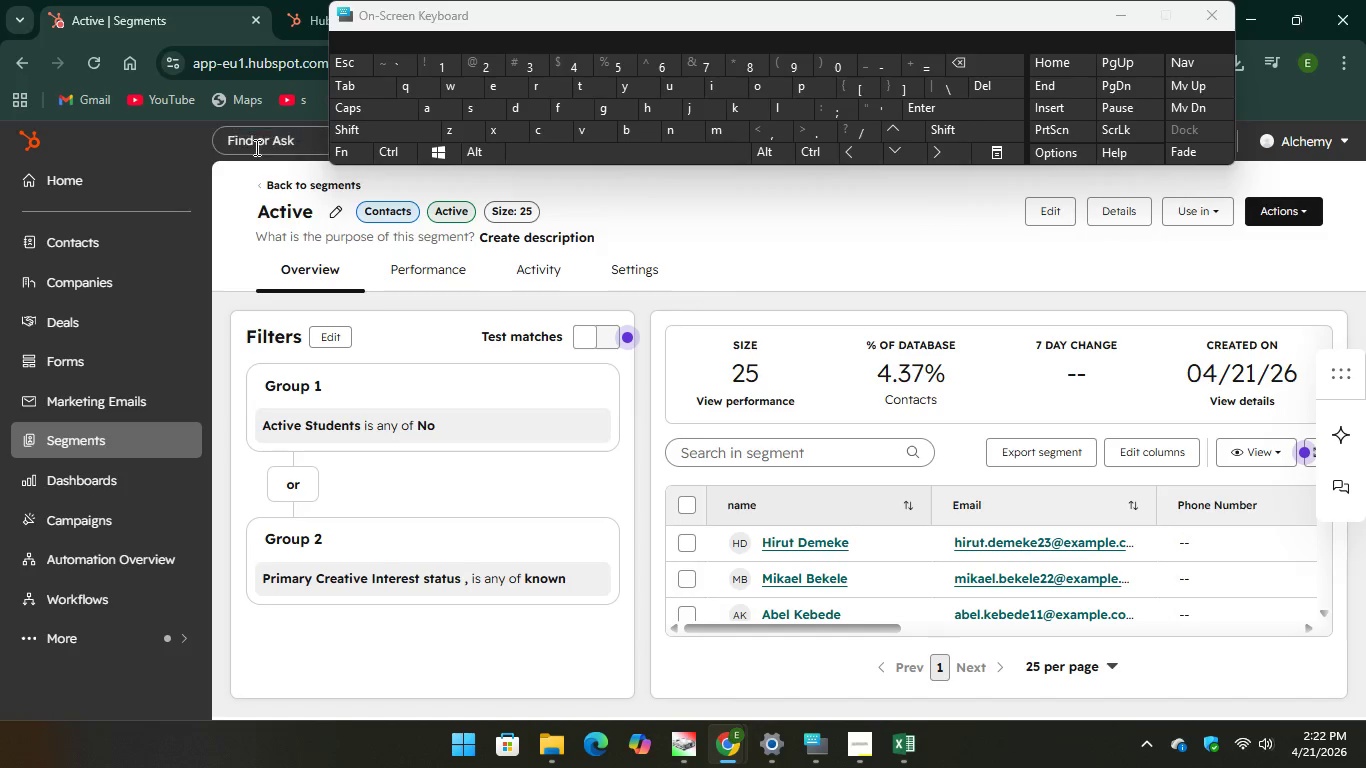 
left_click([118, 404])
 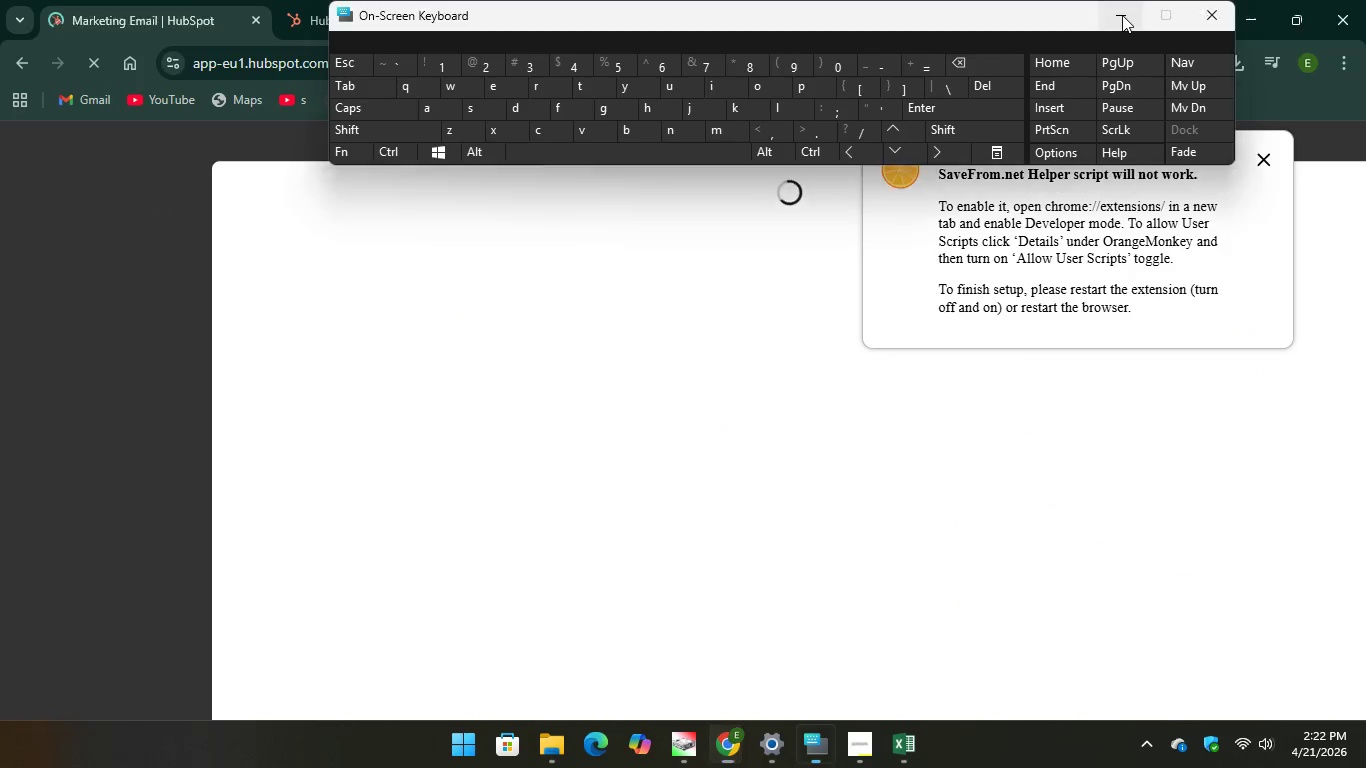 
left_click([1249, 158])
 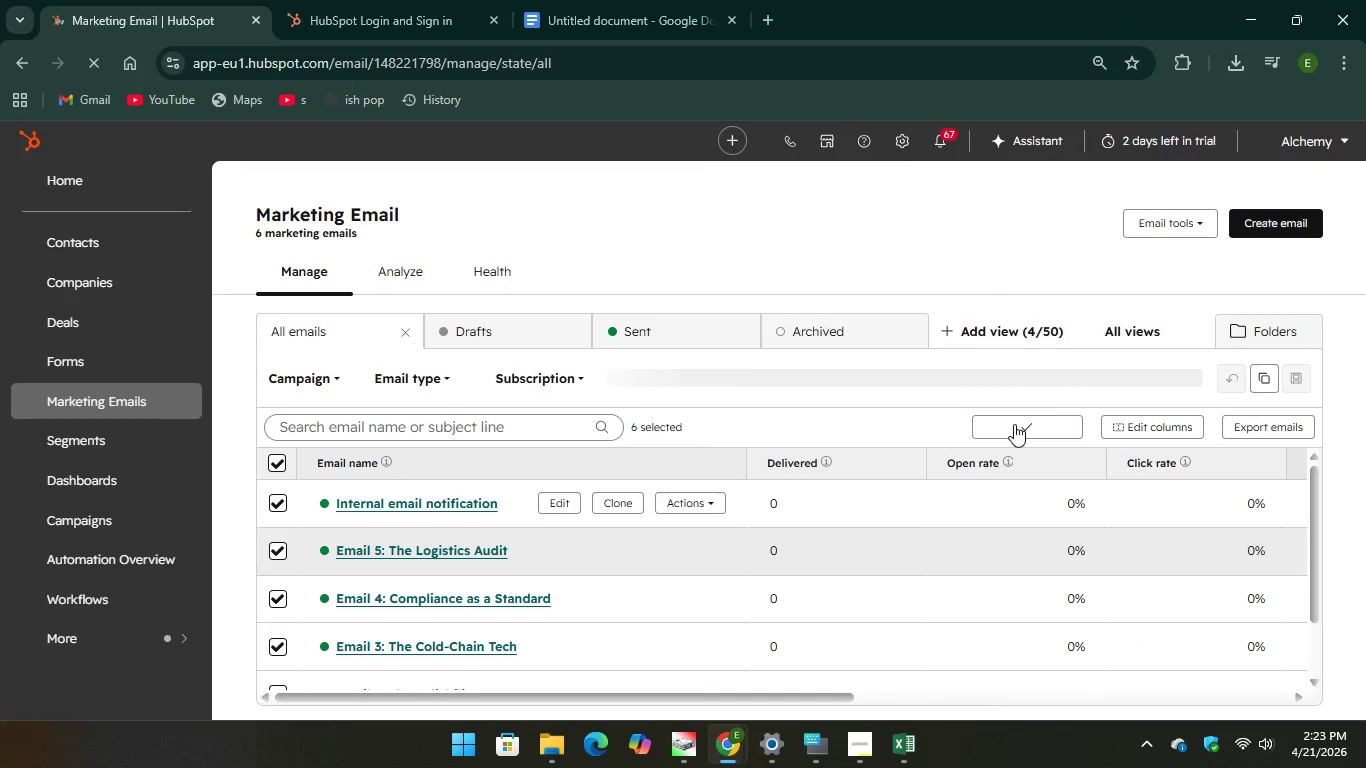 
wait(6.73)
 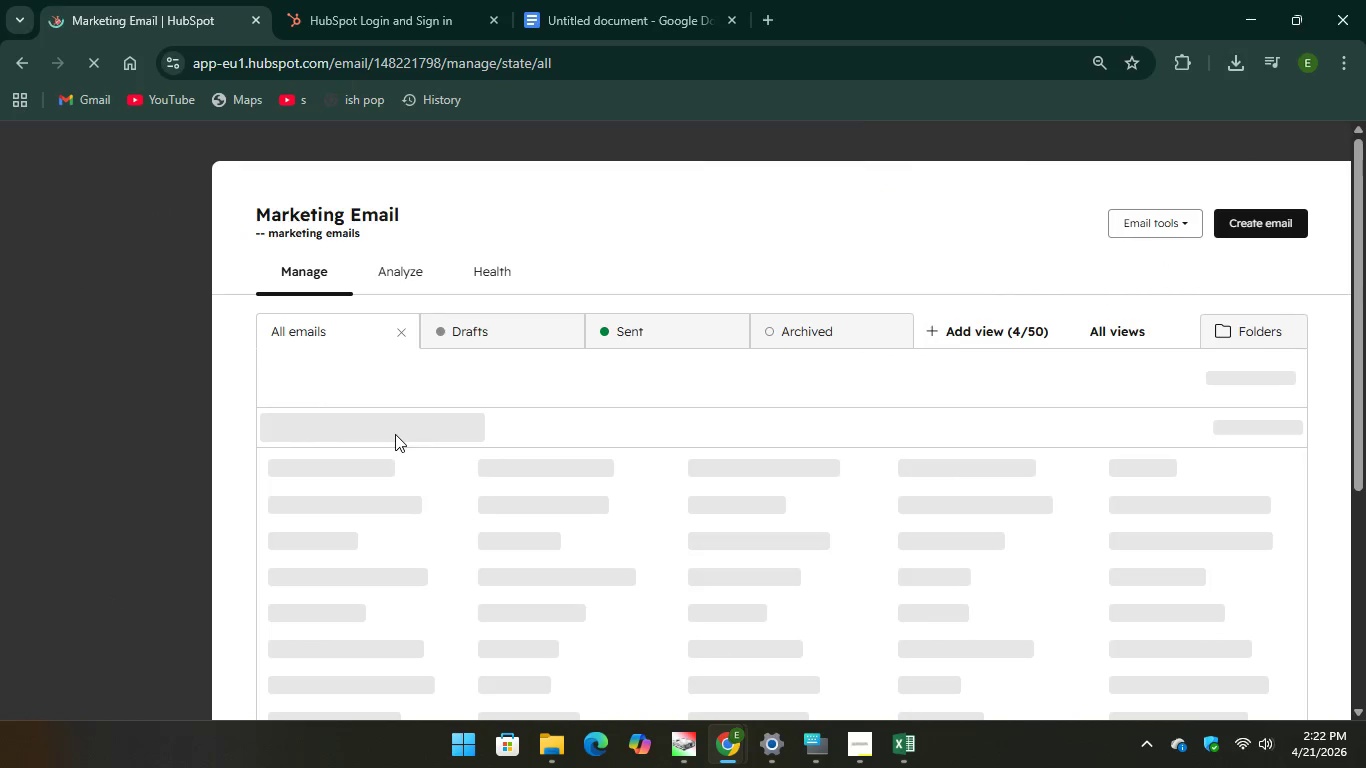 
left_click([730, 421])
 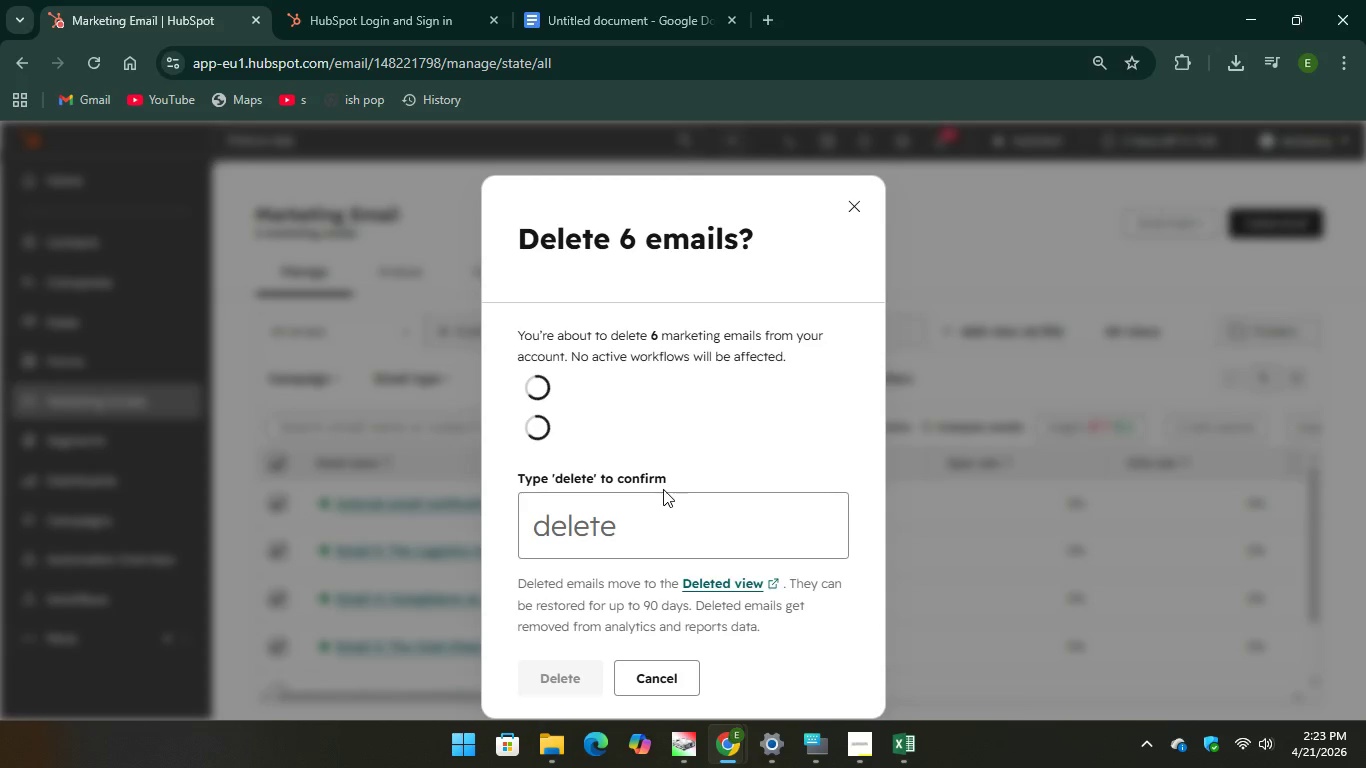 
left_click([604, 518])
 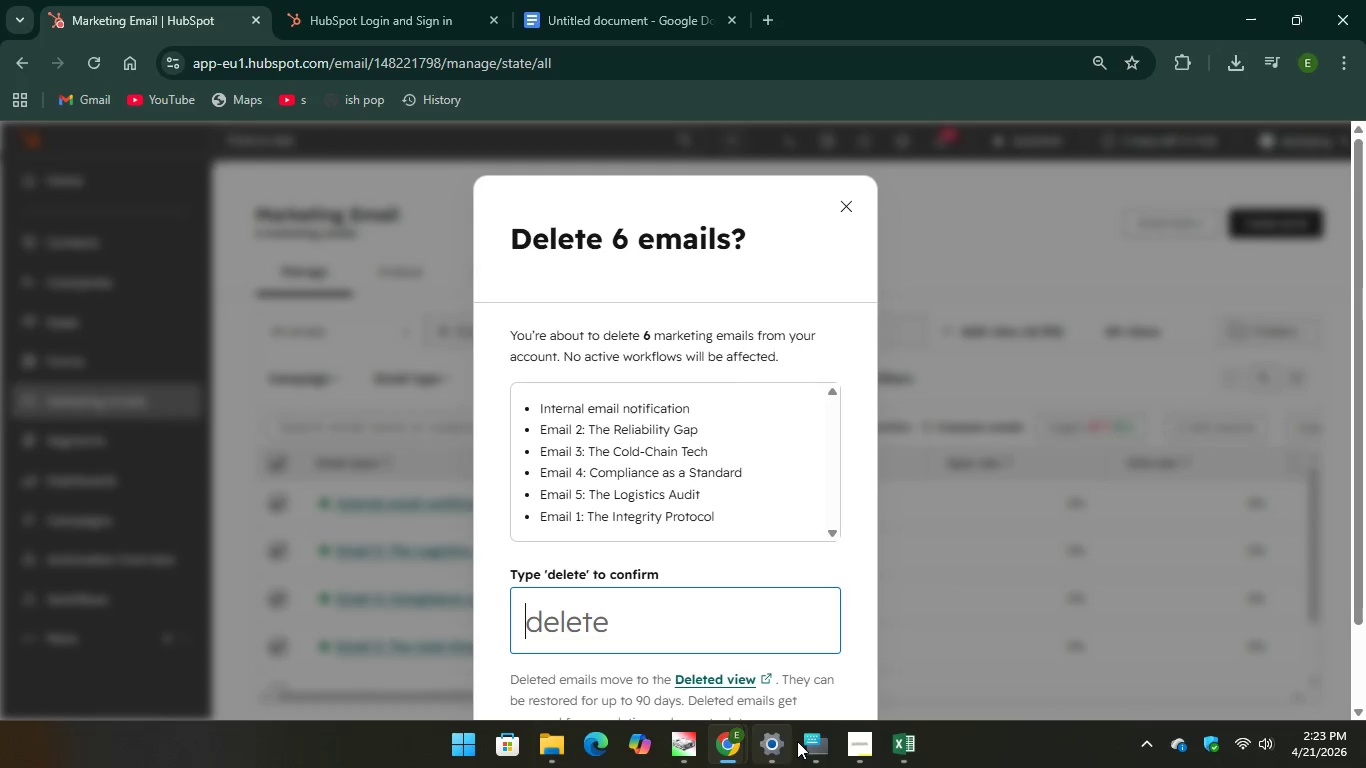 
left_click([812, 746])
 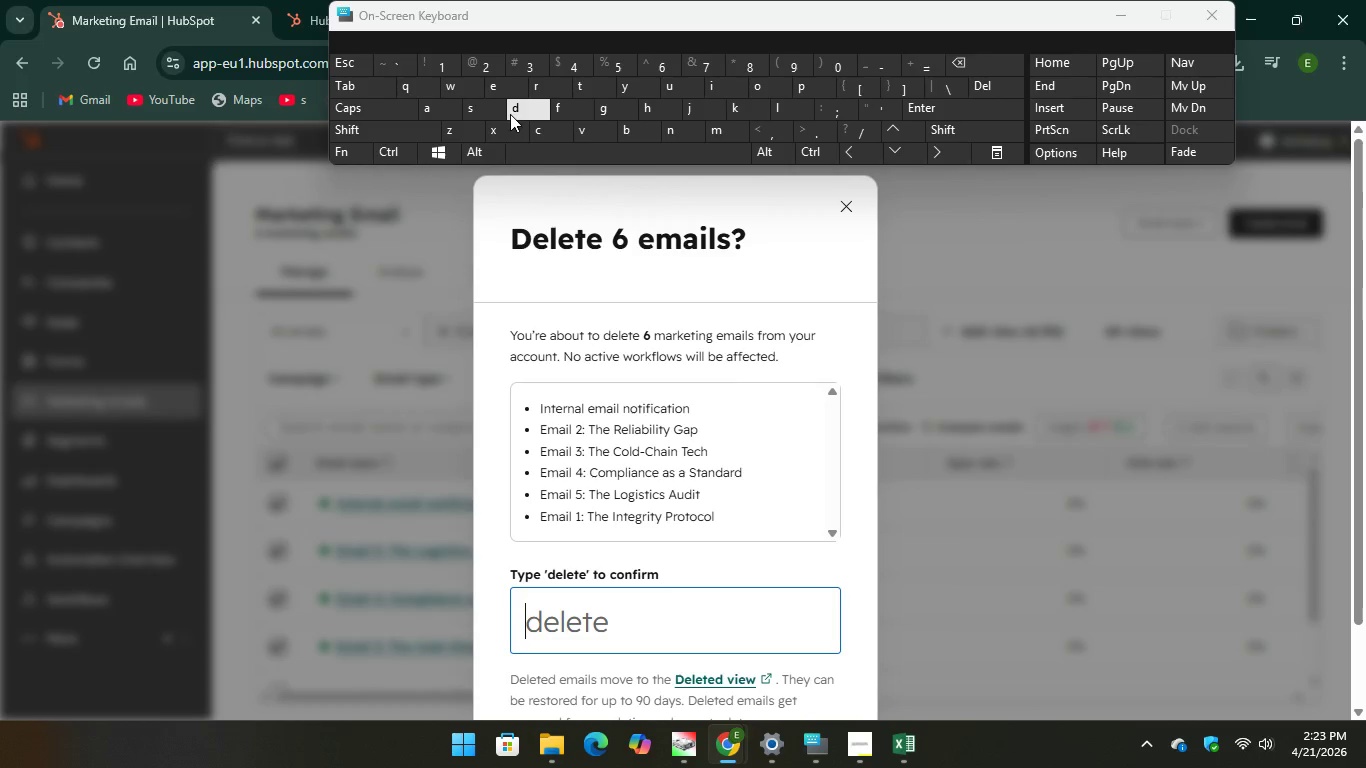 
key(D)
 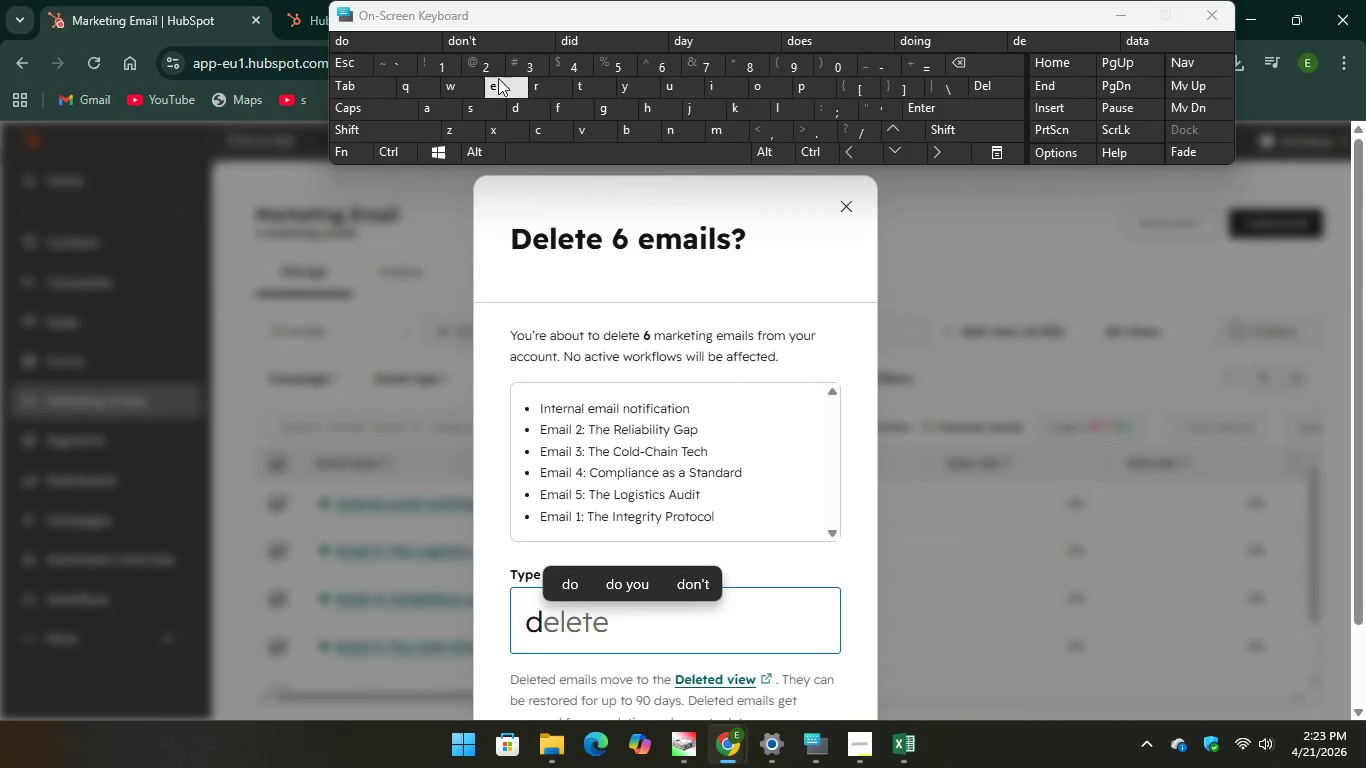 
key(E)
 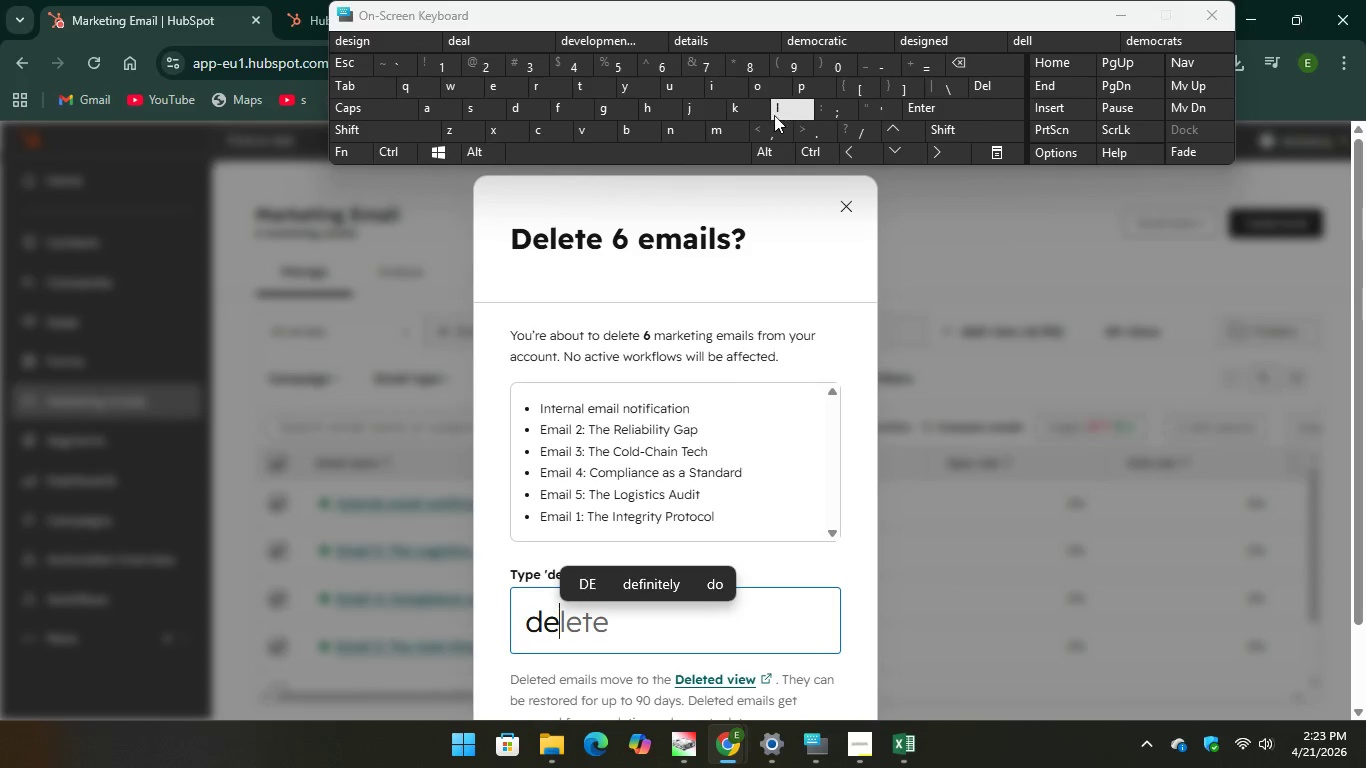 
key(L)
 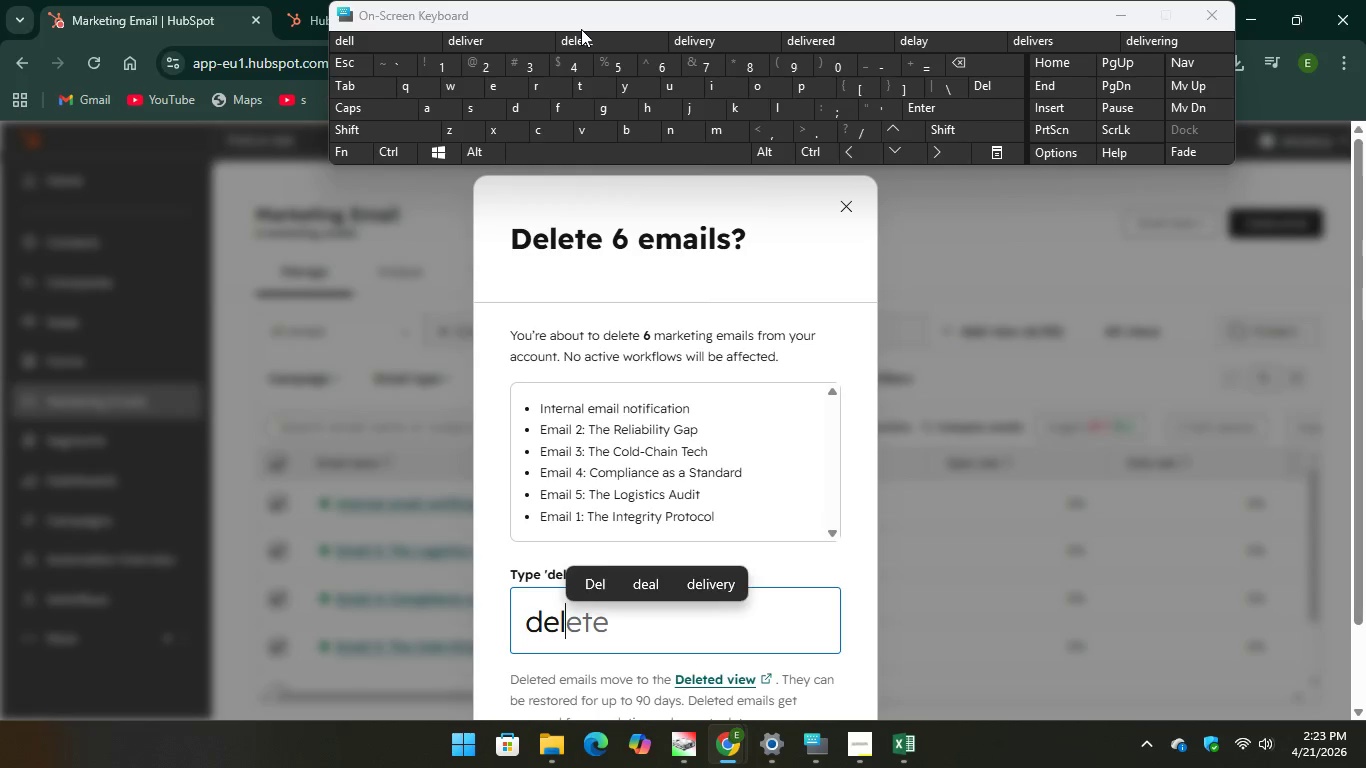 
key(Unknown)
 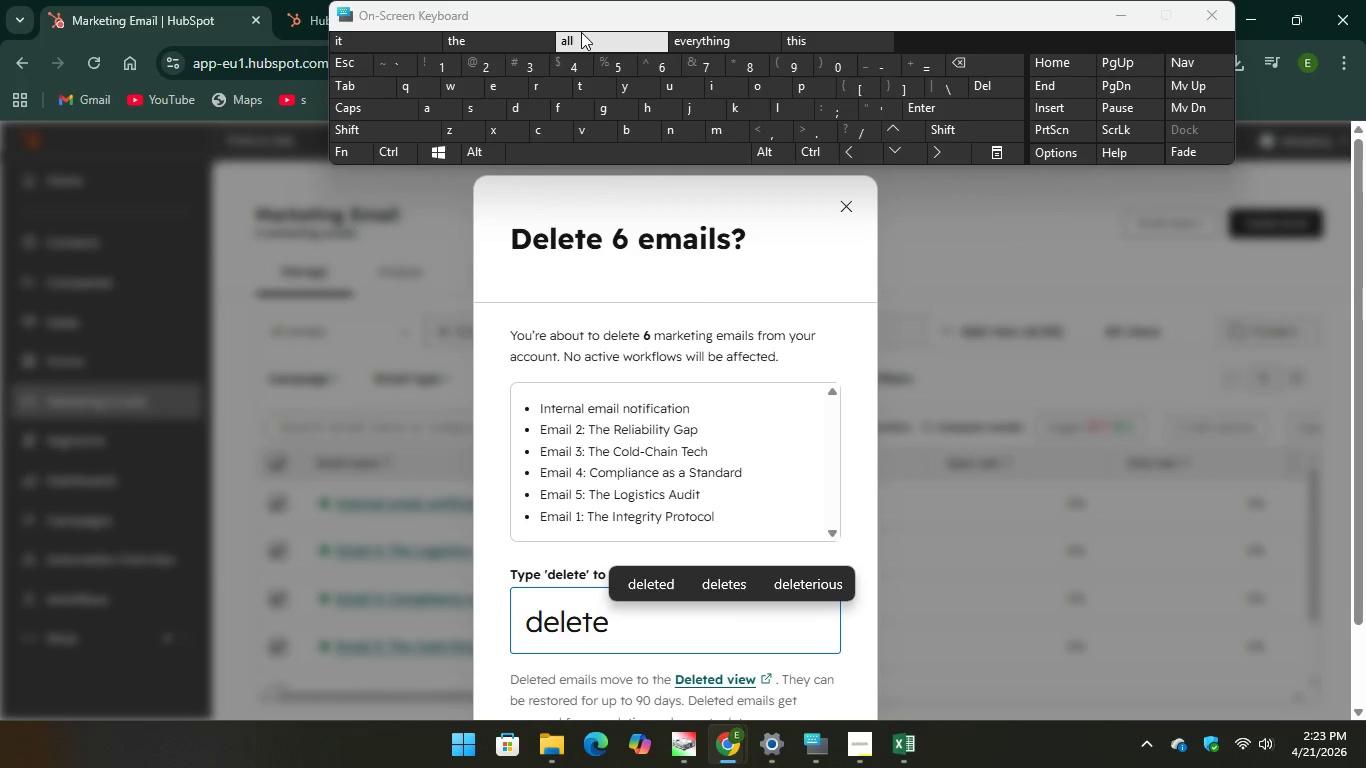 
key(Unknown)
 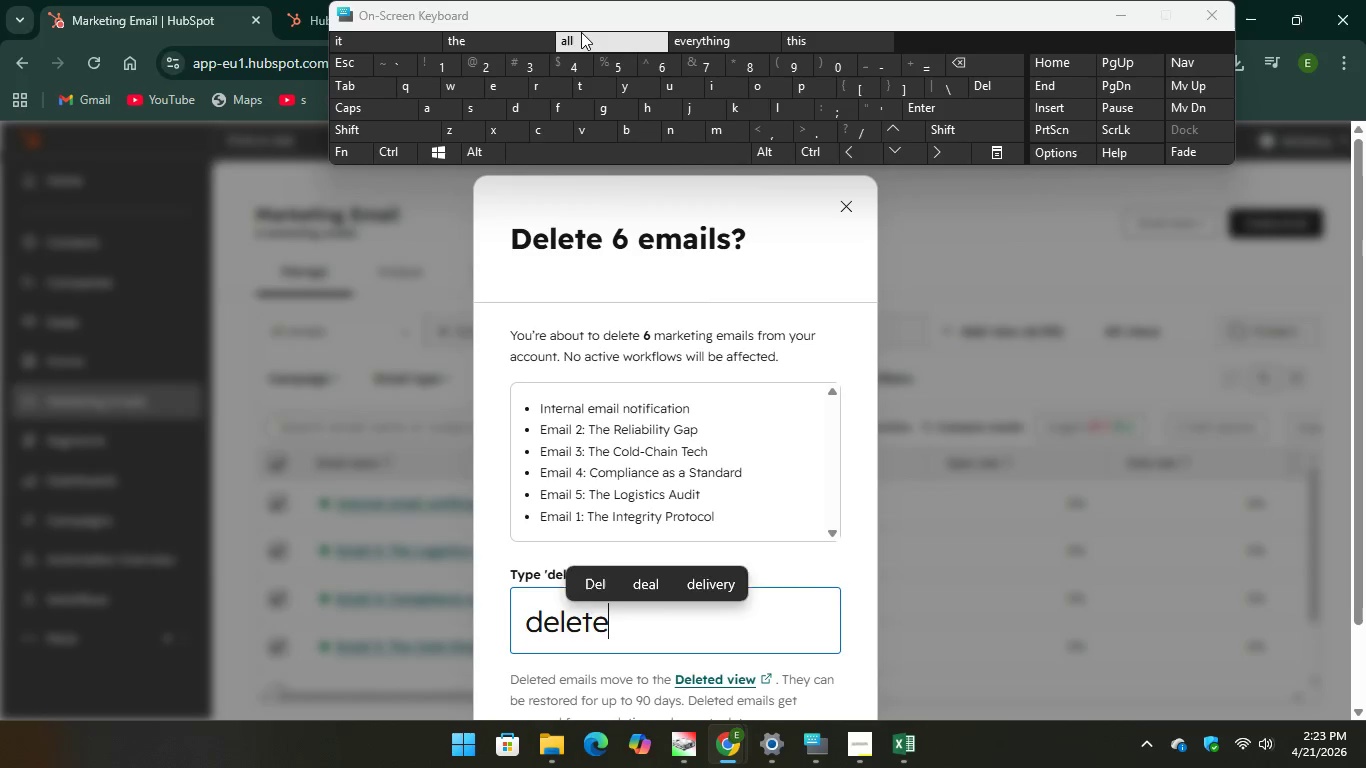 
key(Unknown)
 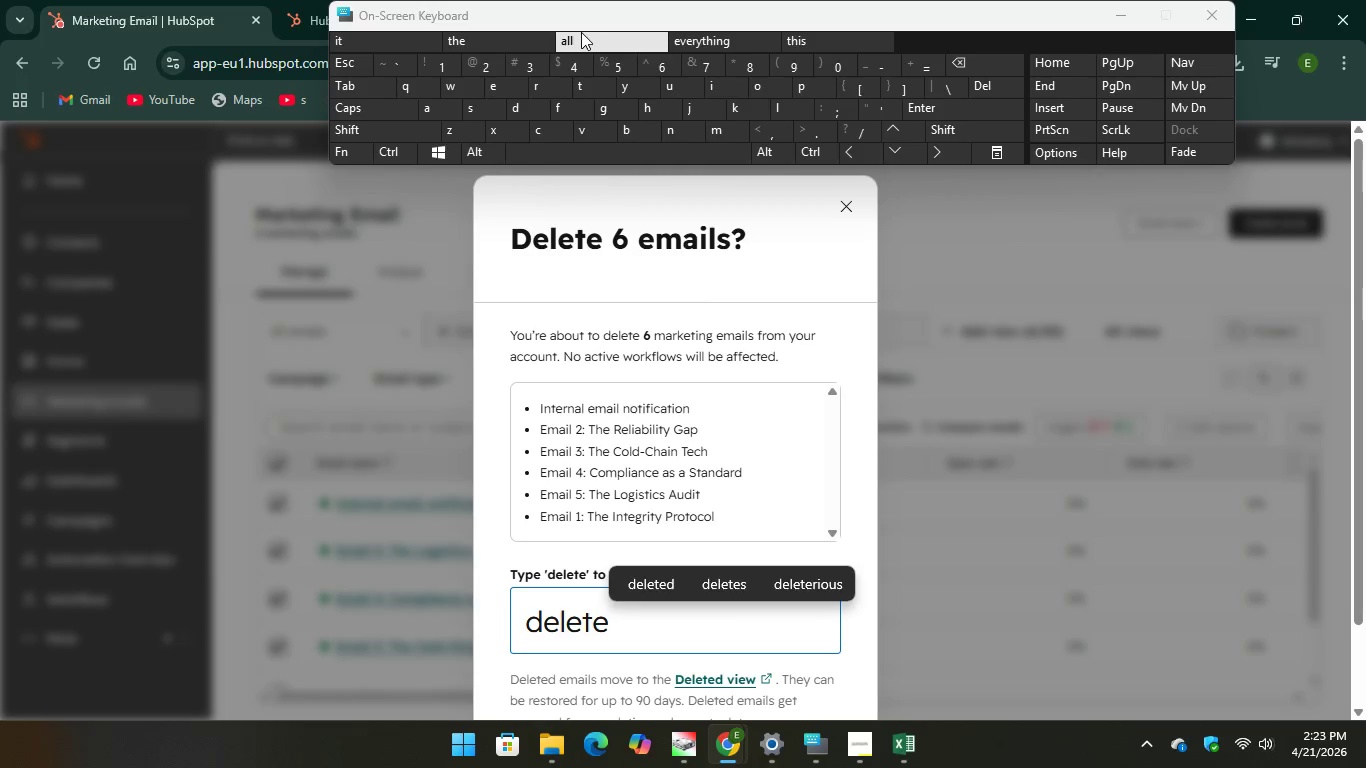 
key(Unknown)
 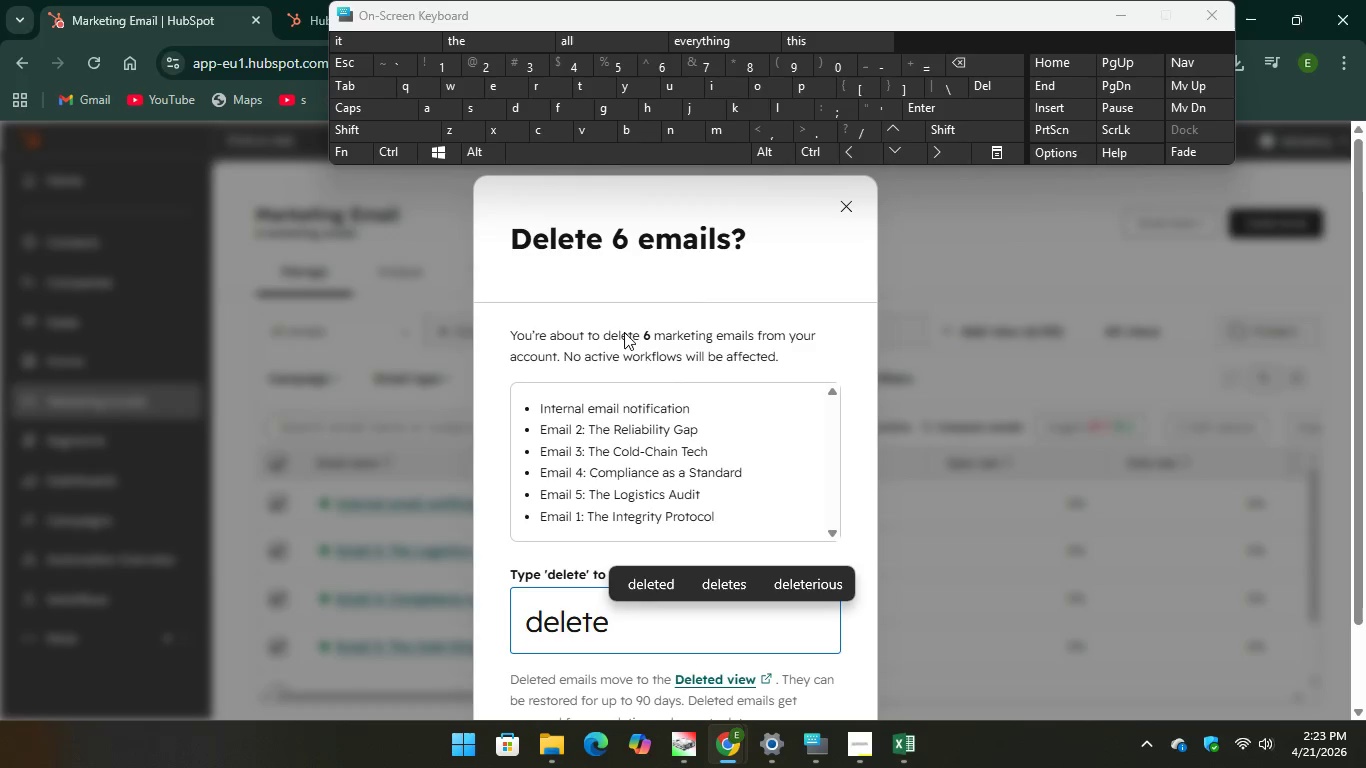 
wait(8.83)
 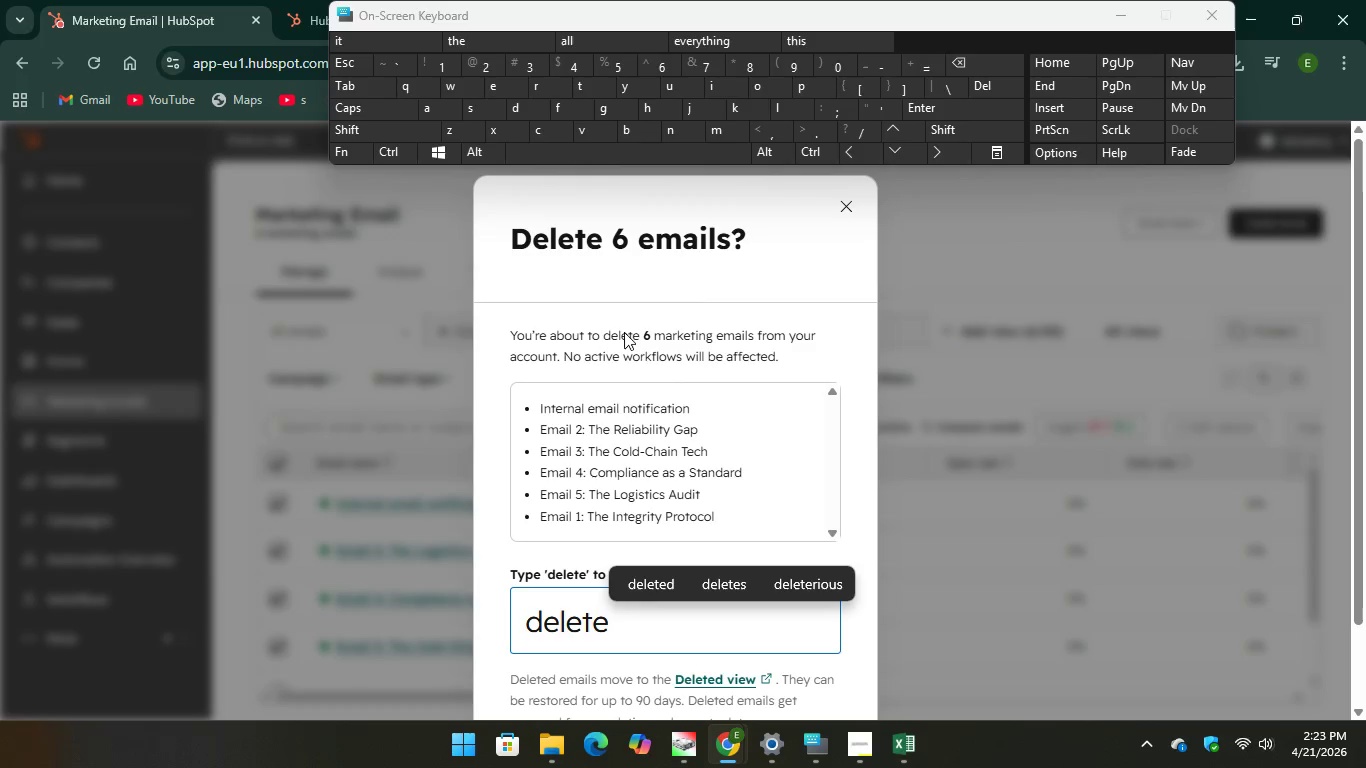 
scroll: coordinate [637, 539], scroll_direction: down, amount: 7.0
 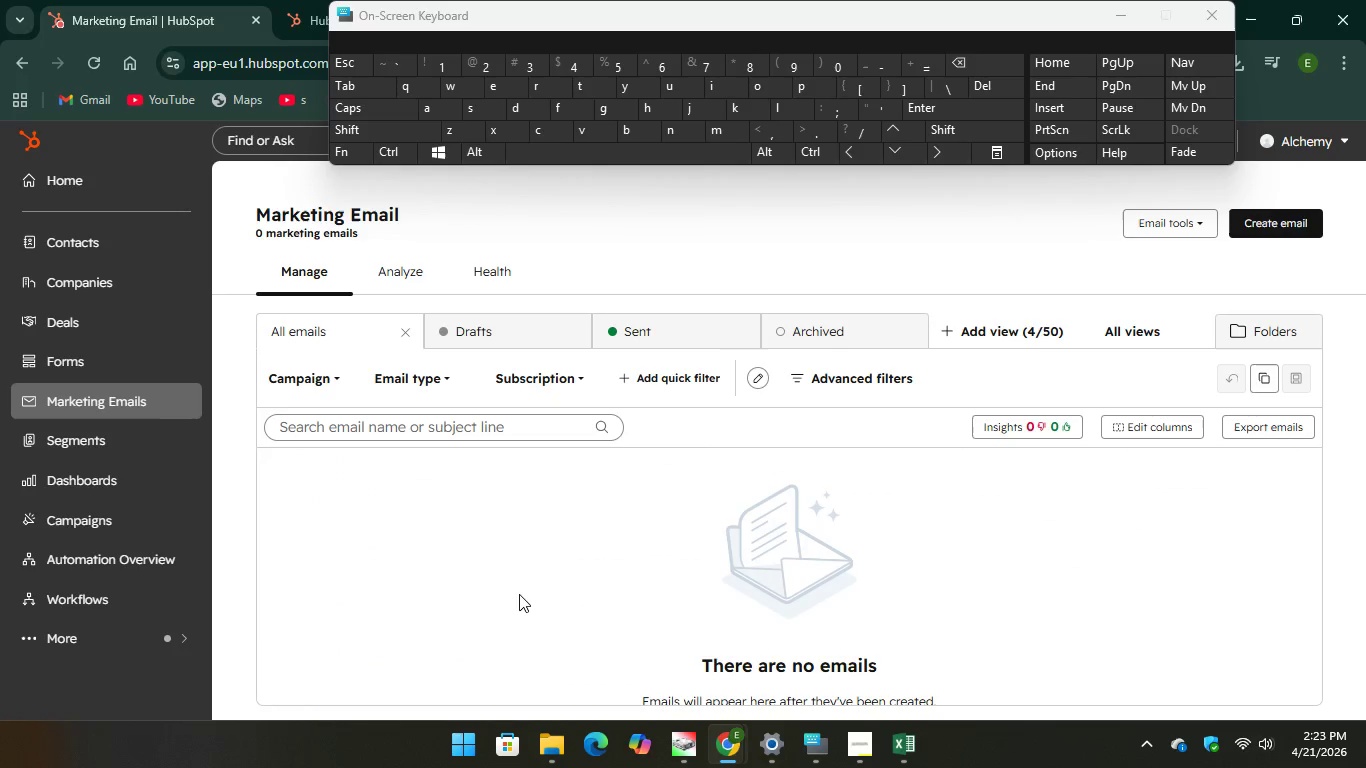 
wait(14.68)
 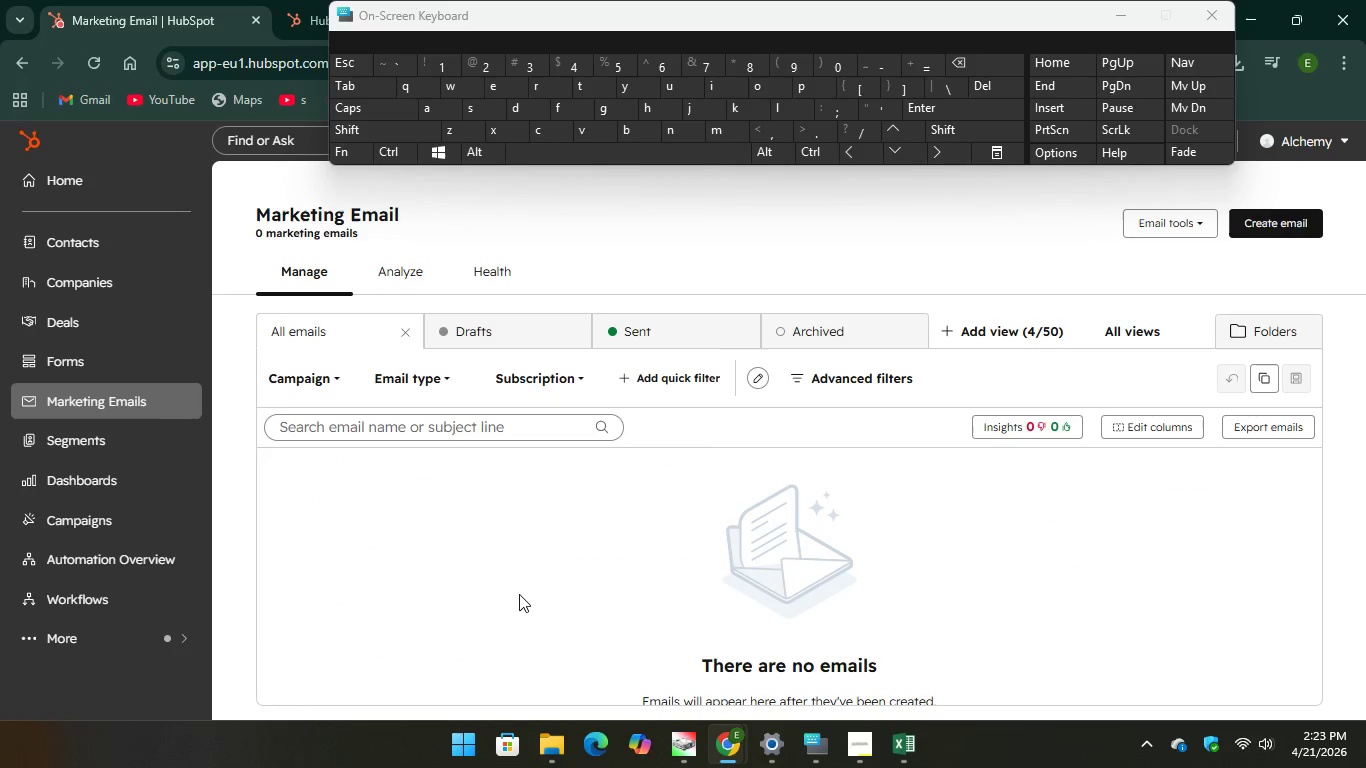 
left_click([1253, 228])
 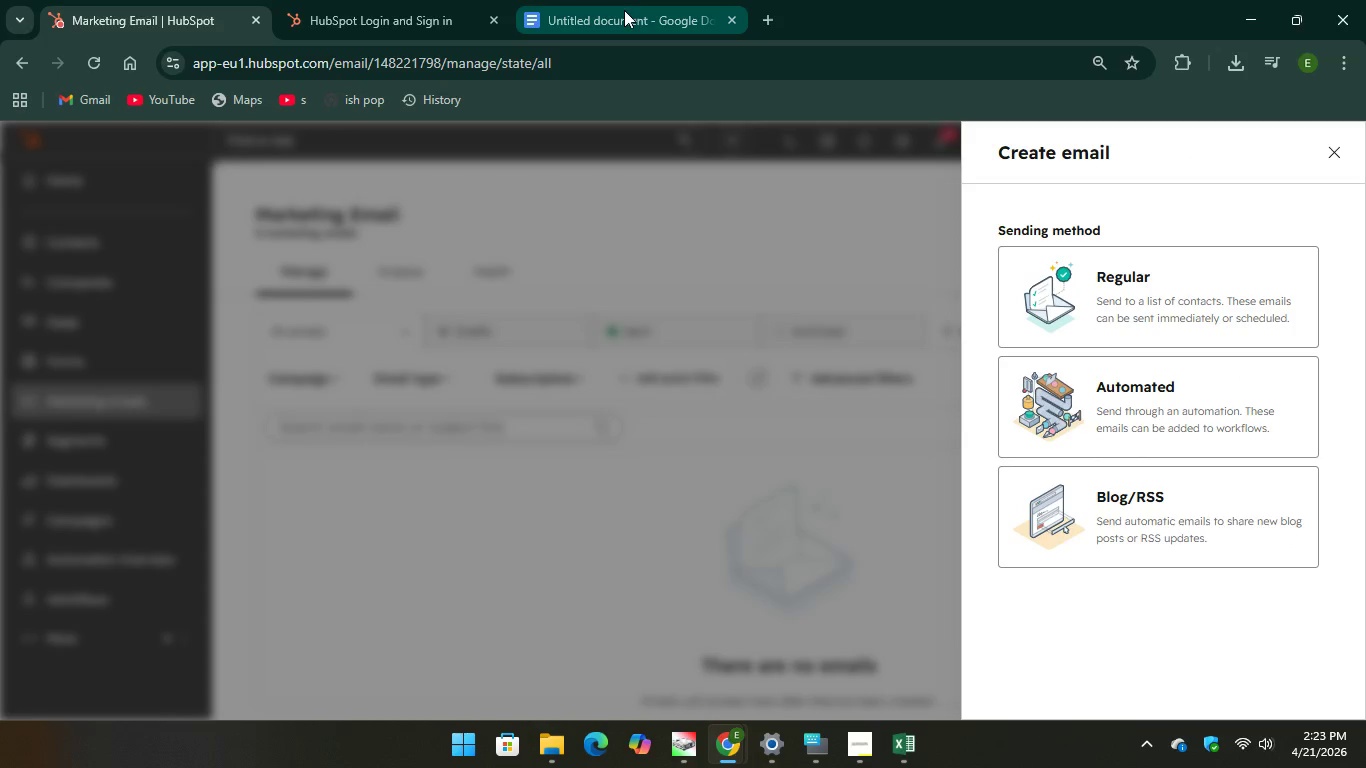 
mouse_move([585, 40])
 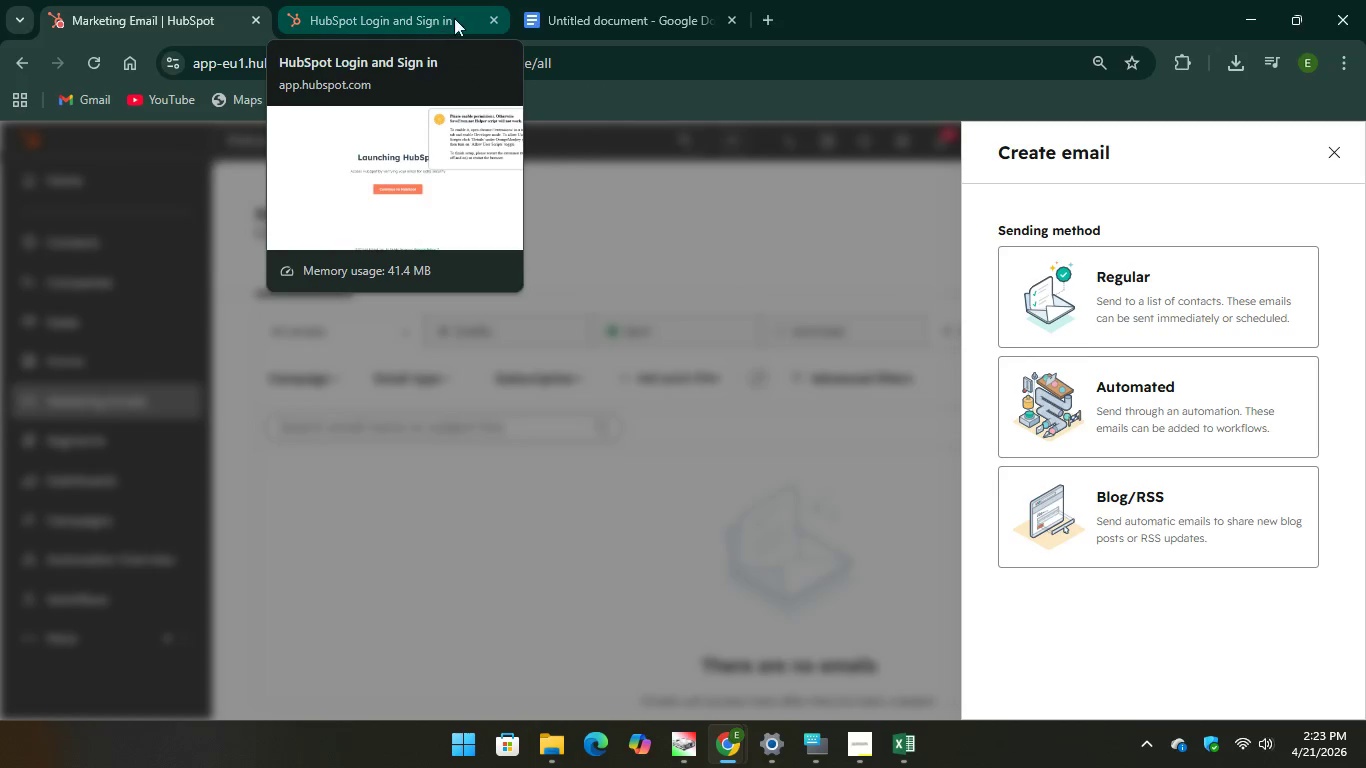 
mouse_move([585, 50])
 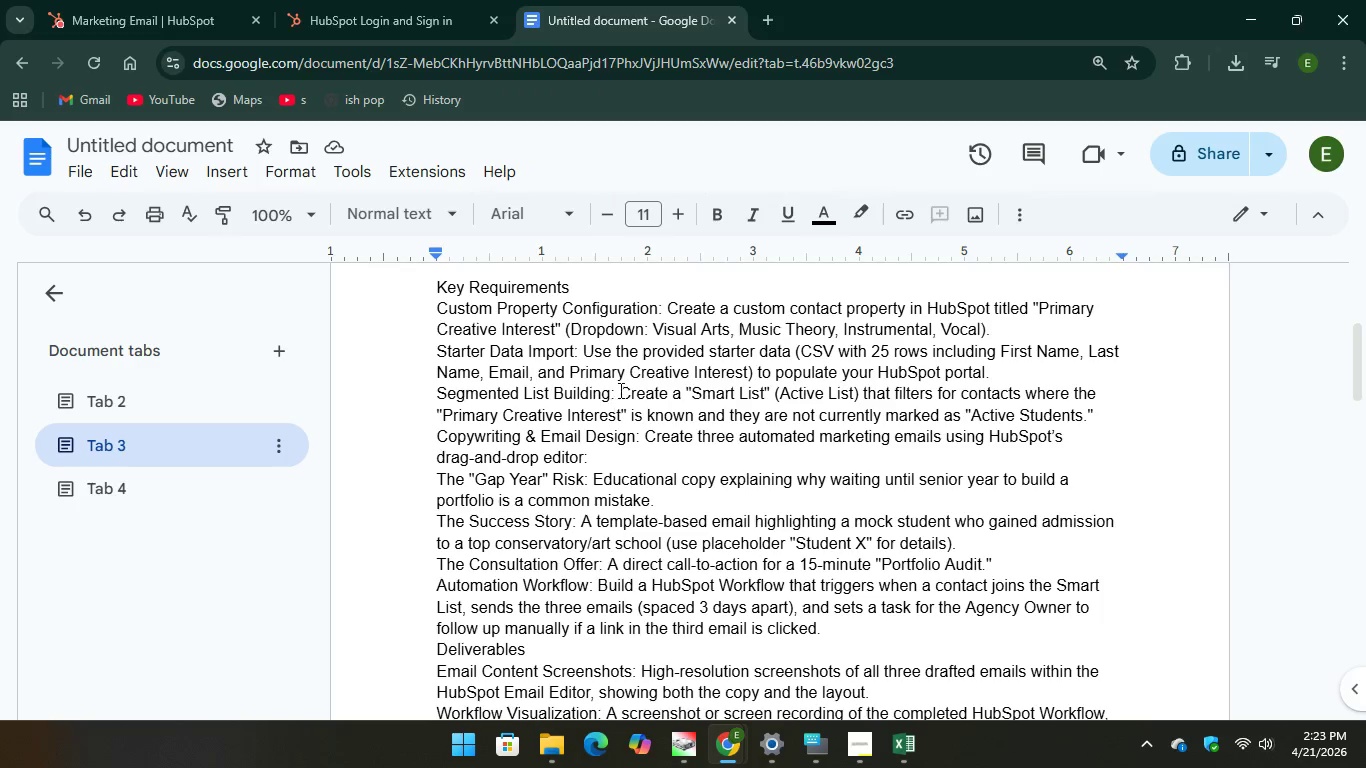 
scroll: coordinate [602, 393], scroll_direction: down, amount: 11.0
 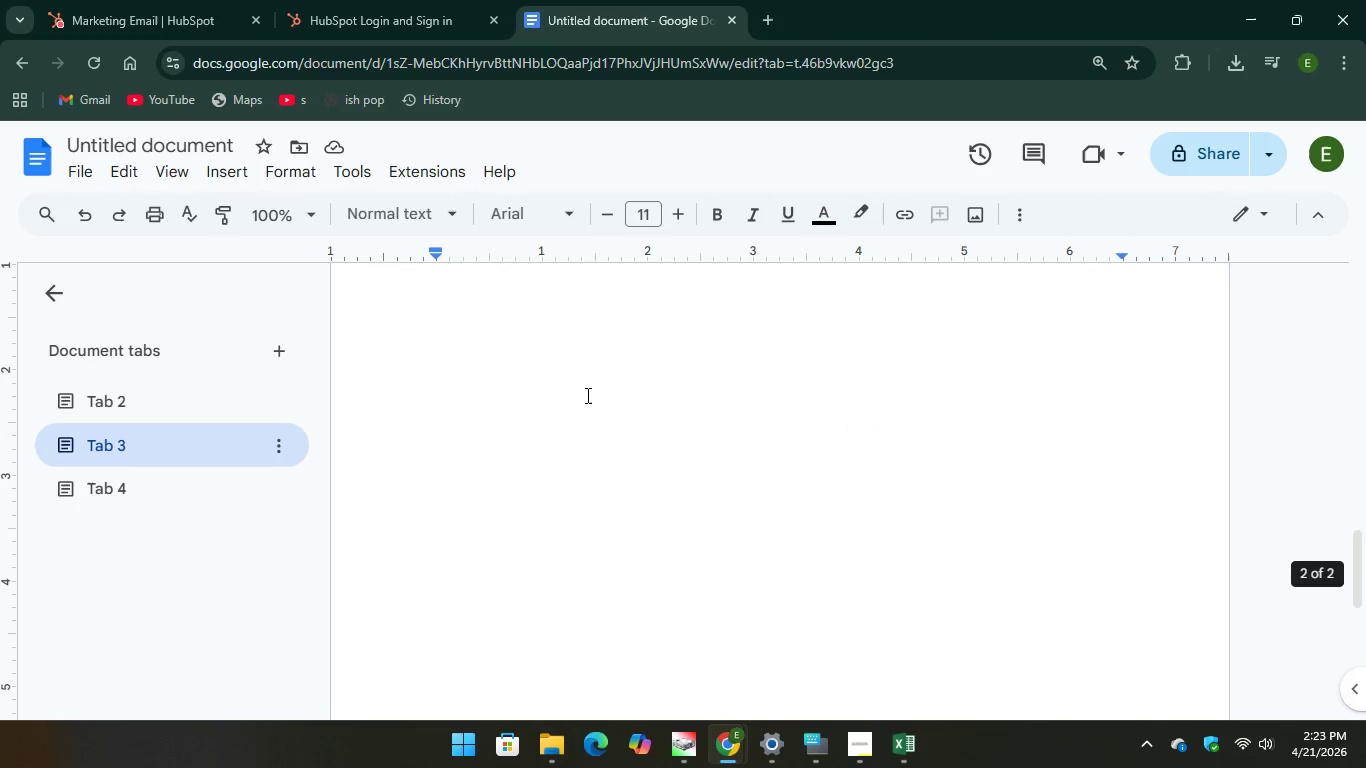 
scroll: coordinate [582, 394], scroll_direction: up, amount: 7.0
 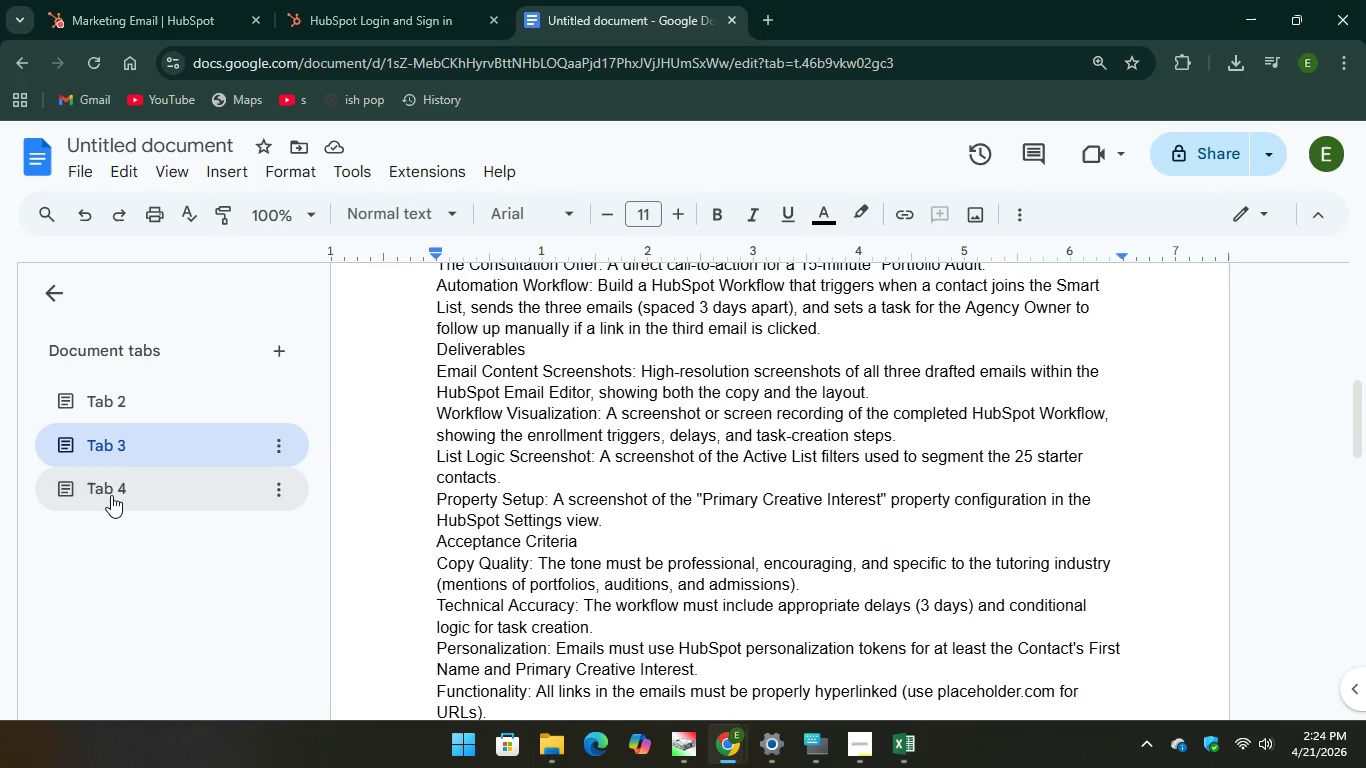 
left_click([115, 413])
 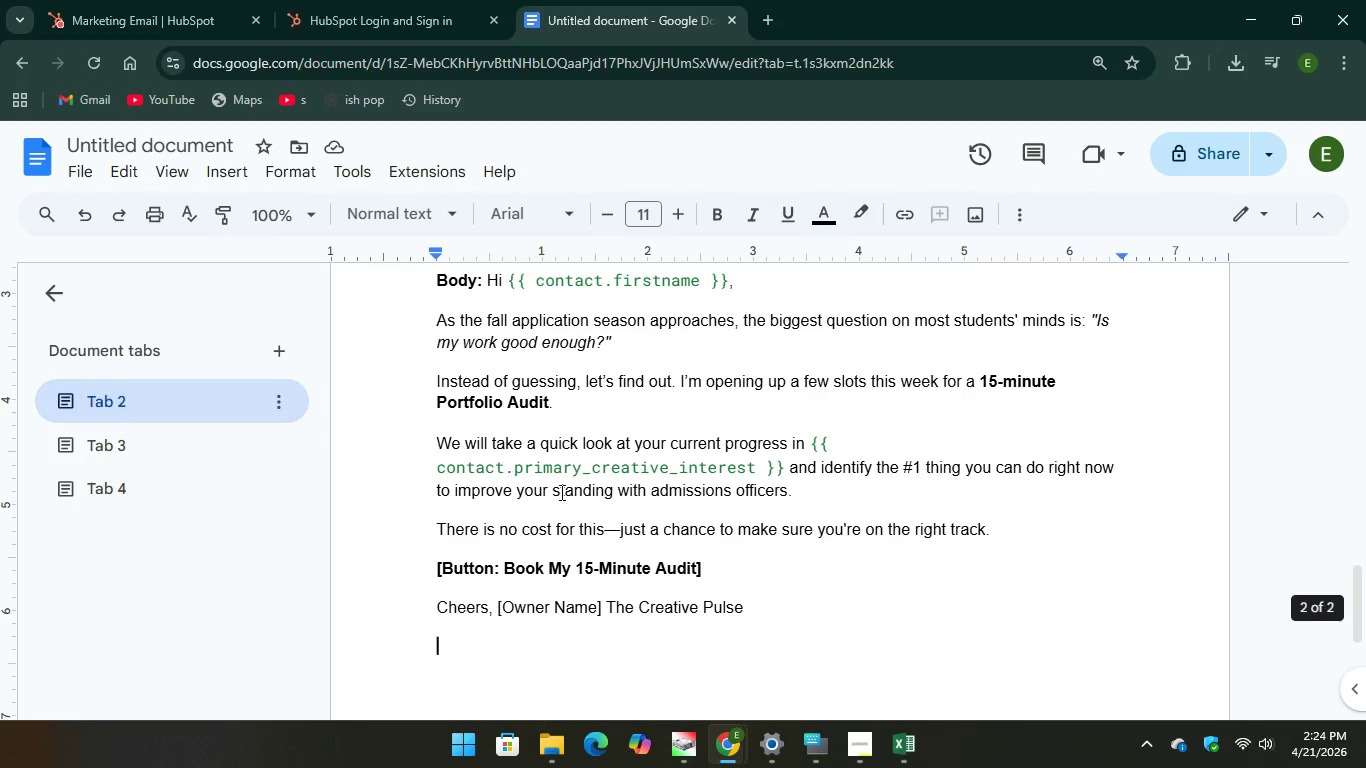 
scroll: coordinate [638, 463], scroll_direction: down, amount: 2.0
 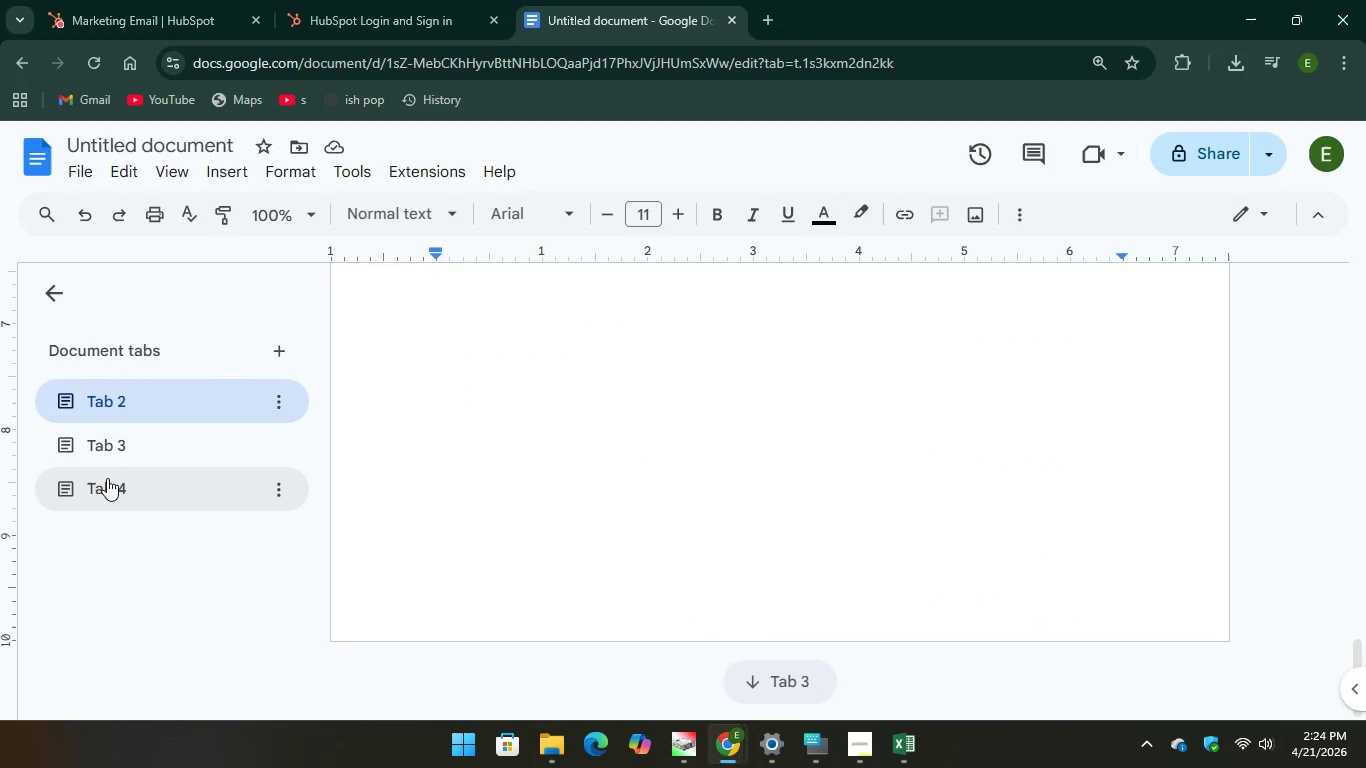 
left_click([107, 478])
 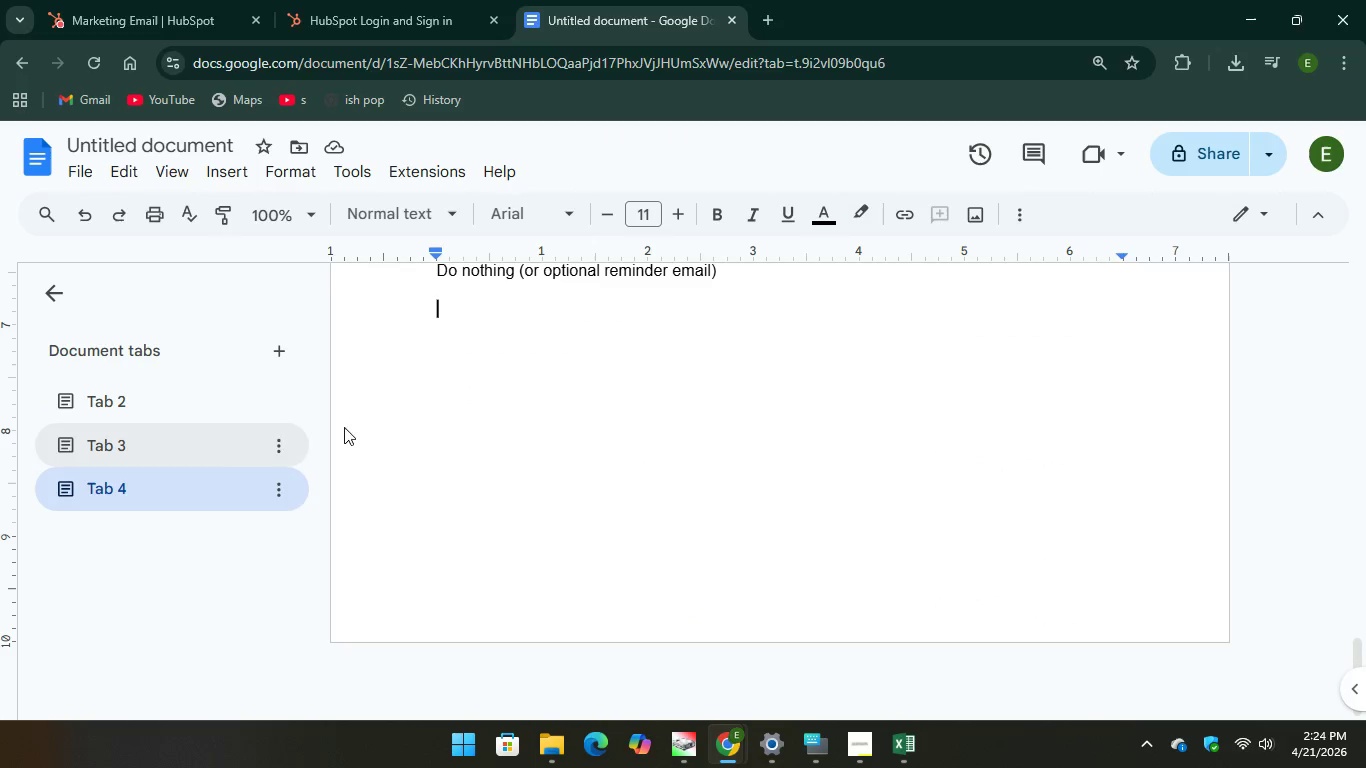 
scroll: coordinate [381, 428], scroll_direction: up, amount: 24.0
 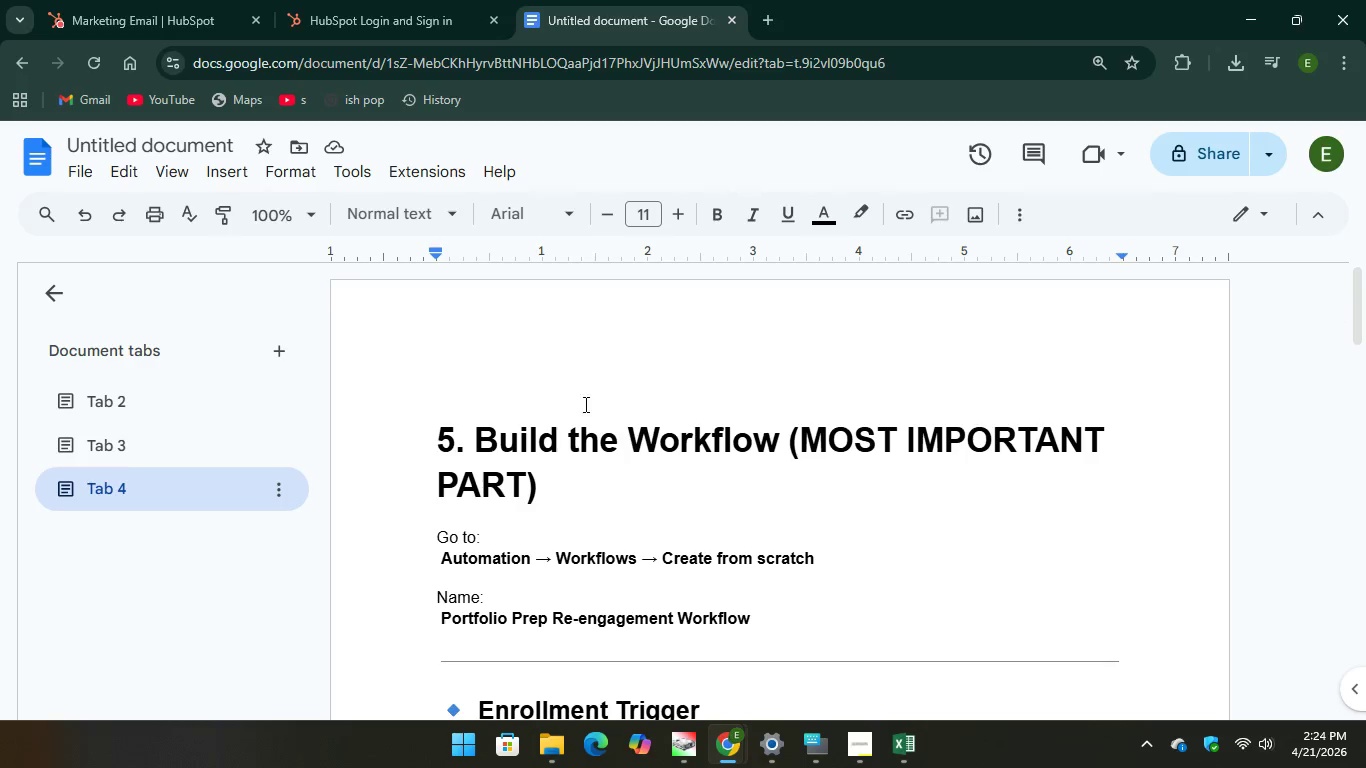 
scroll: coordinate [746, 489], scroll_direction: down, amount: 4.0
 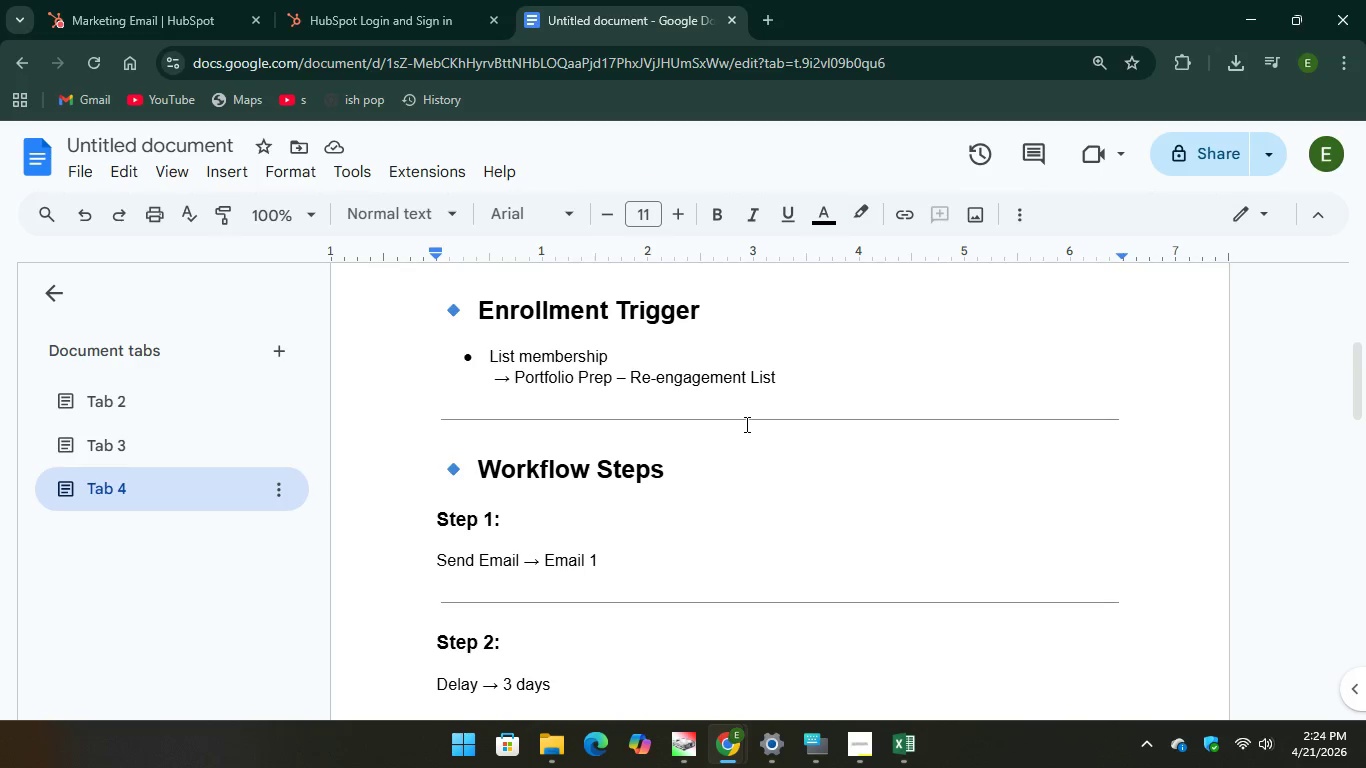 
wait(5.21)
 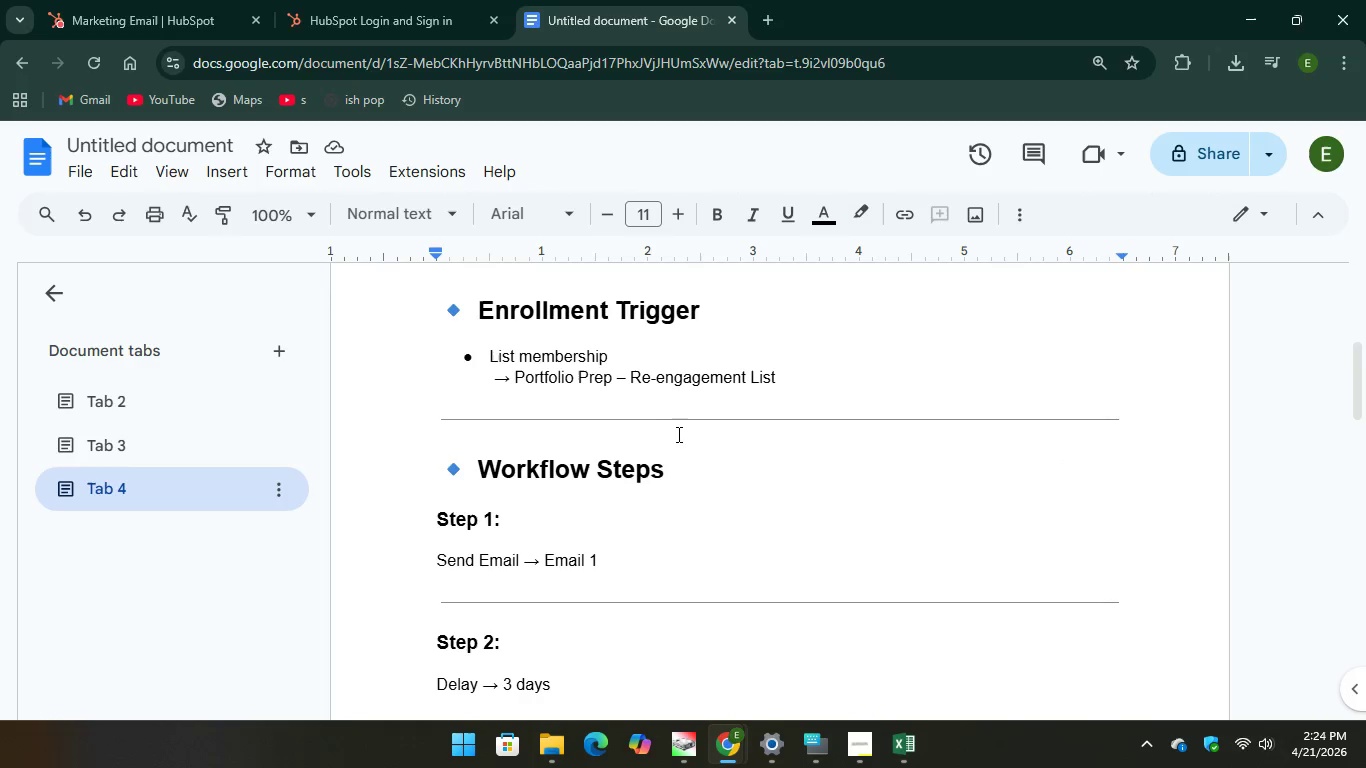 
scroll: coordinate [513, 421], scroll_direction: down, amount: 1.0
 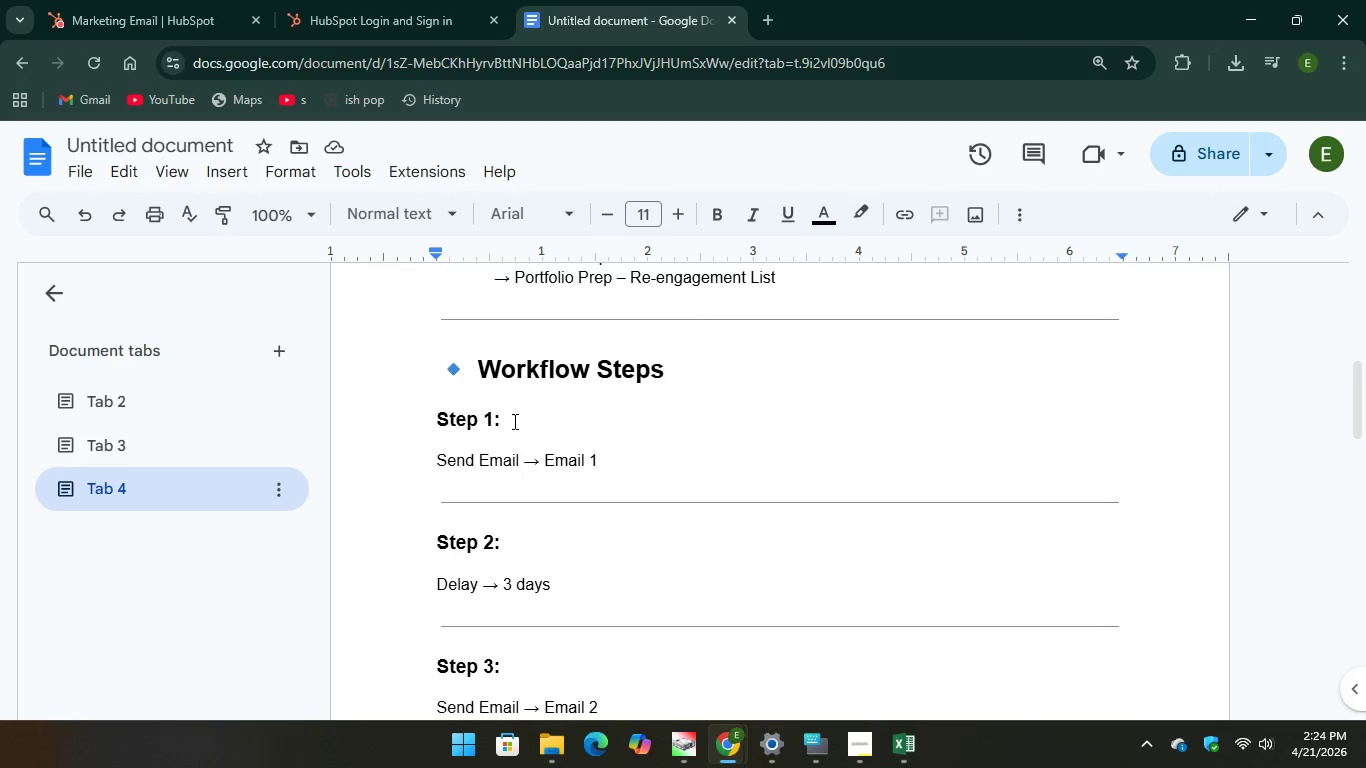 
scroll: coordinate [513, 421], scroll_direction: up, amount: 2.0
 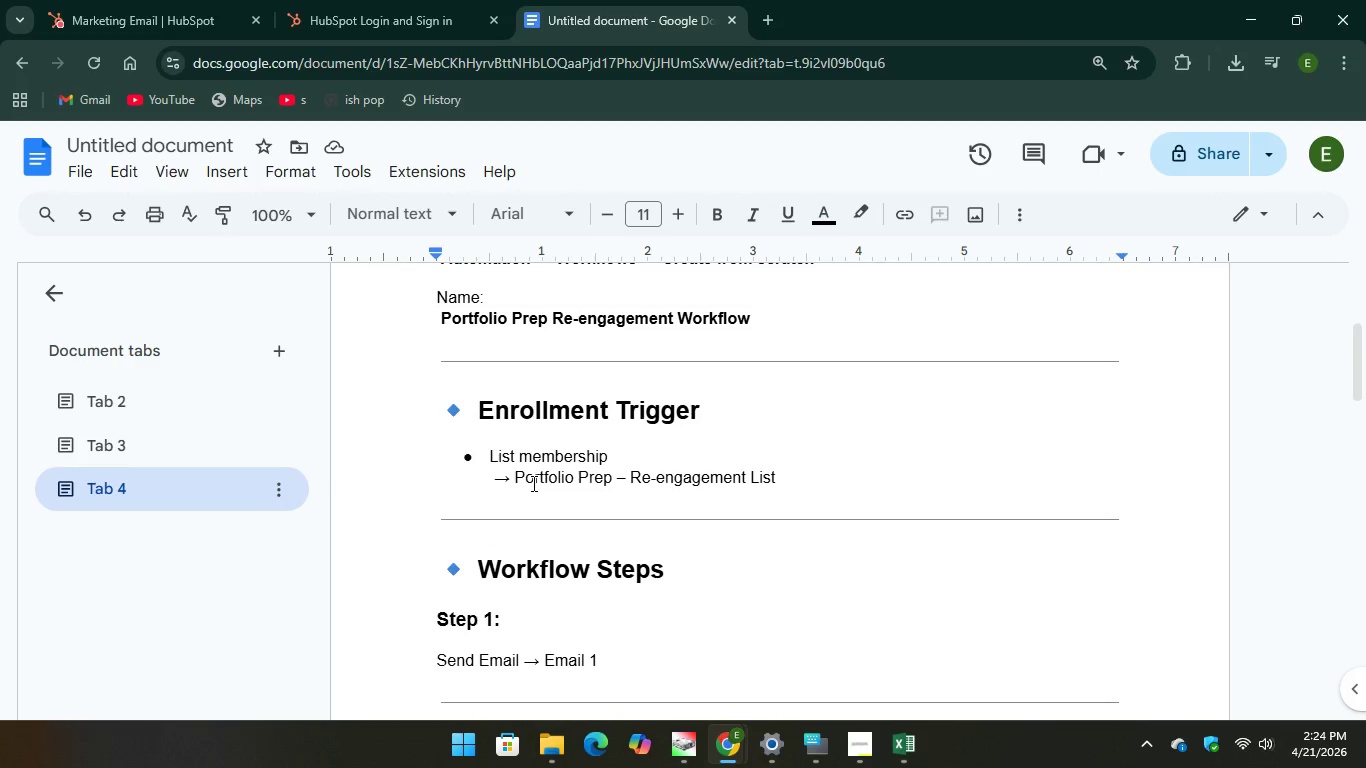 
wait(9.22)
 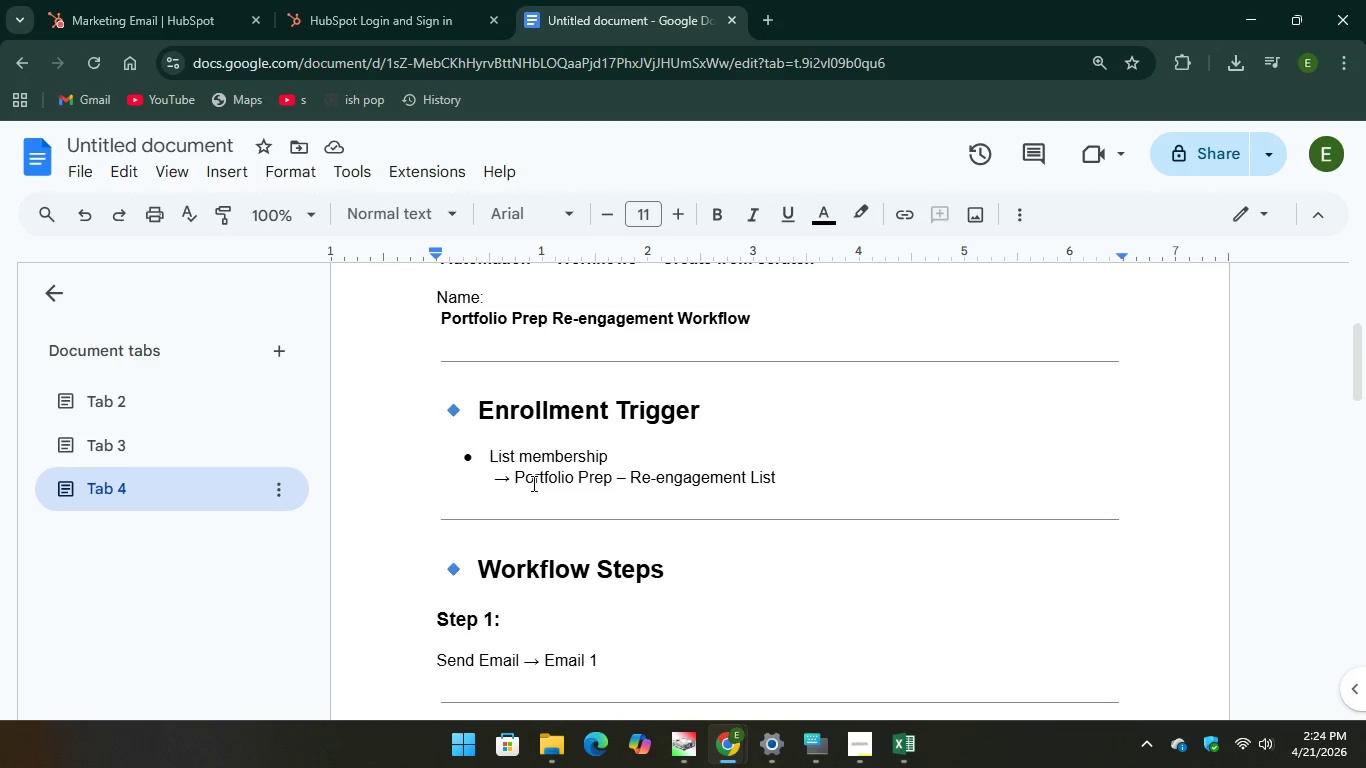 
scroll: coordinate [576, 438], scroll_direction: down, amount: 3.0
 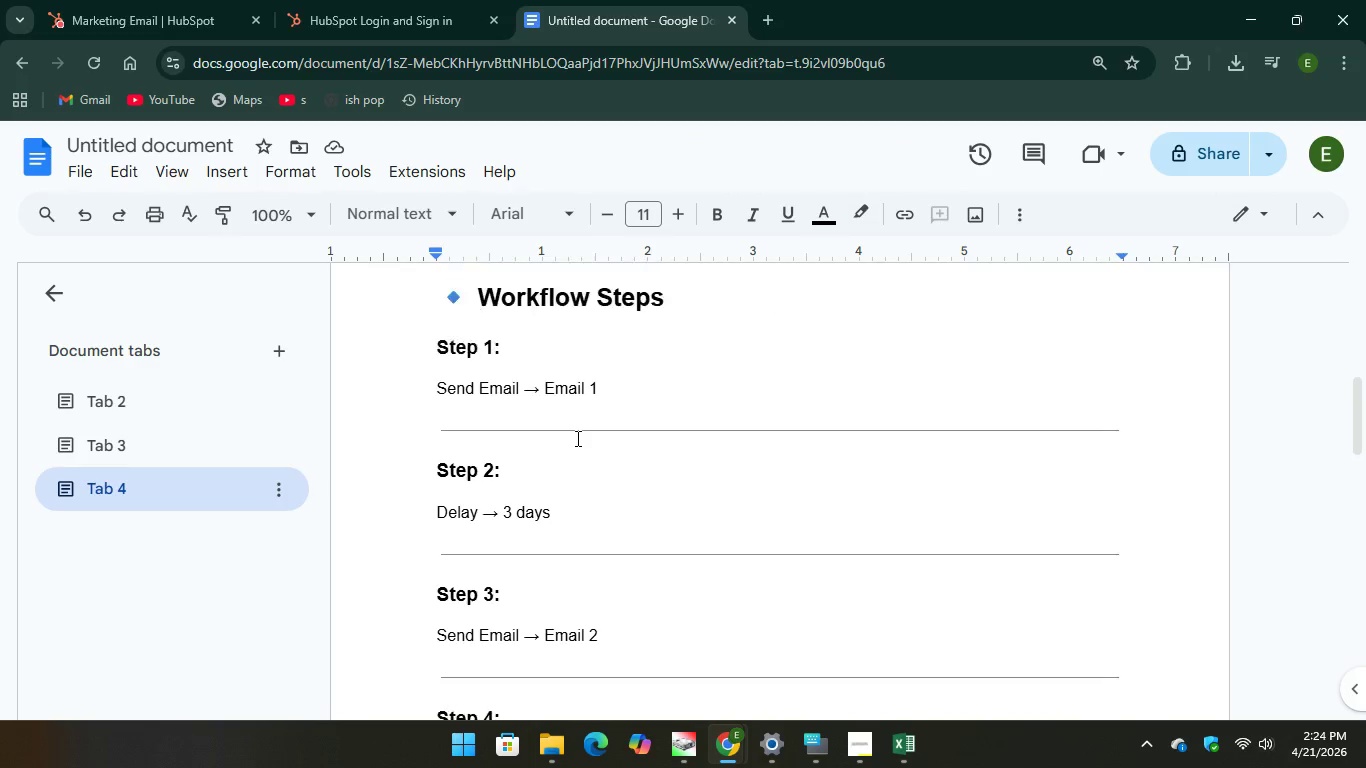 
scroll: coordinate [576, 438], scroll_direction: up, amount: 5.0
 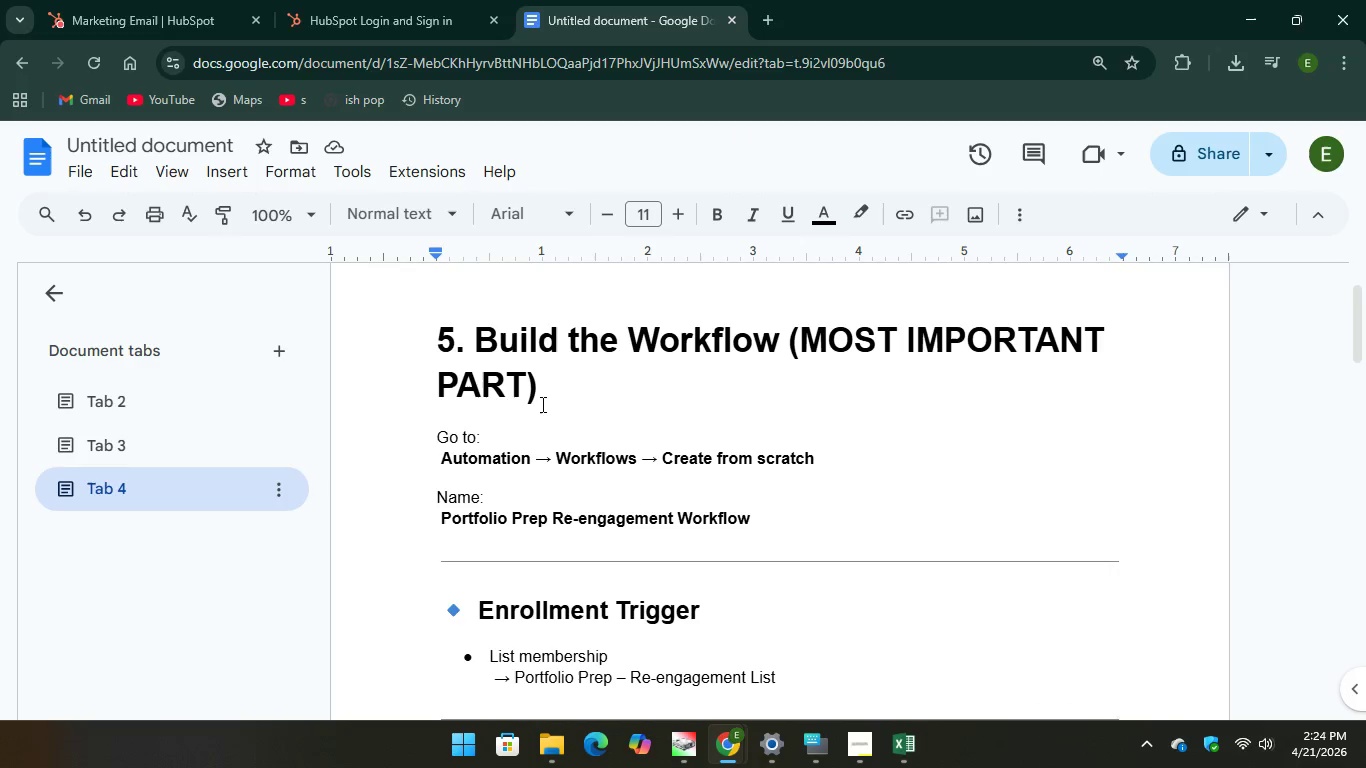 
scroll: coordinate [587, 761], scroll_direction: down, amount: 2.0
 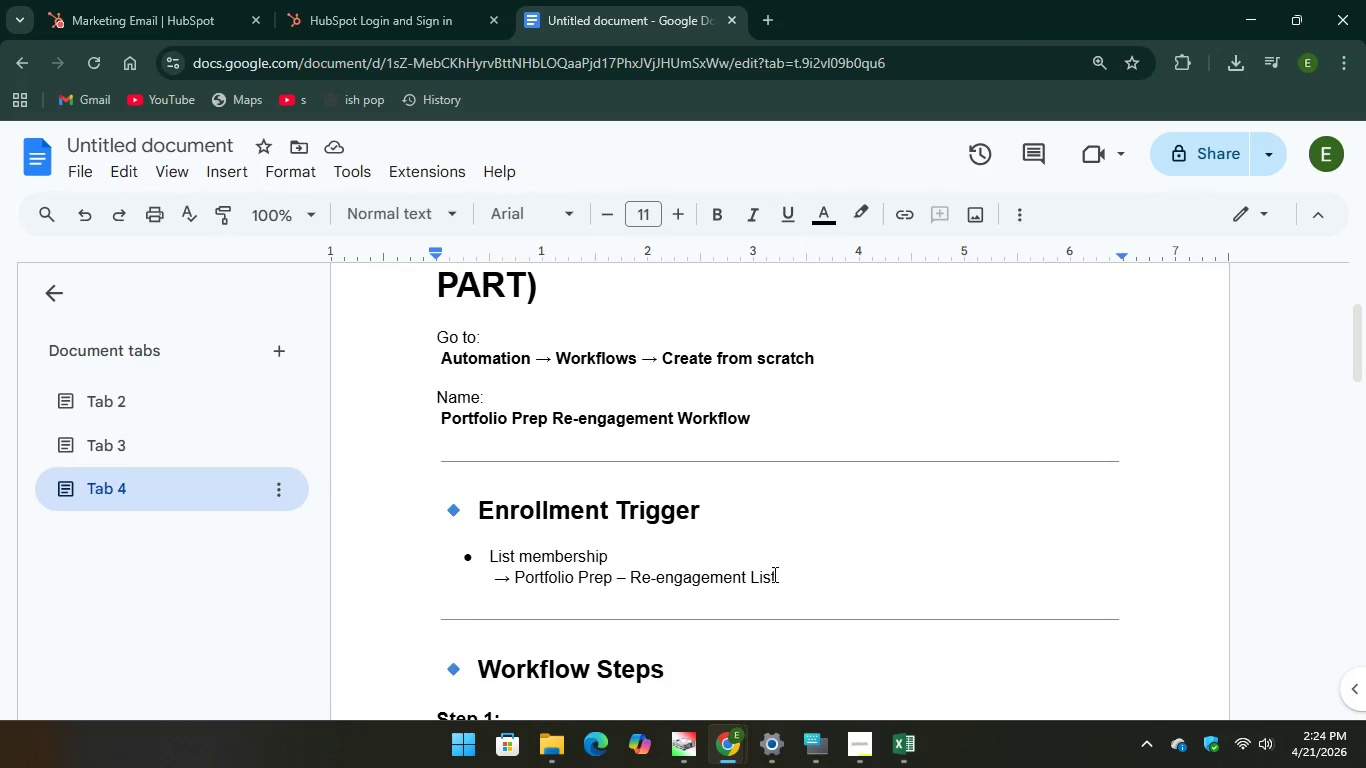 
left_click_drag(start_coordinate=[776, 574], to_coordinate=[517, 579])
 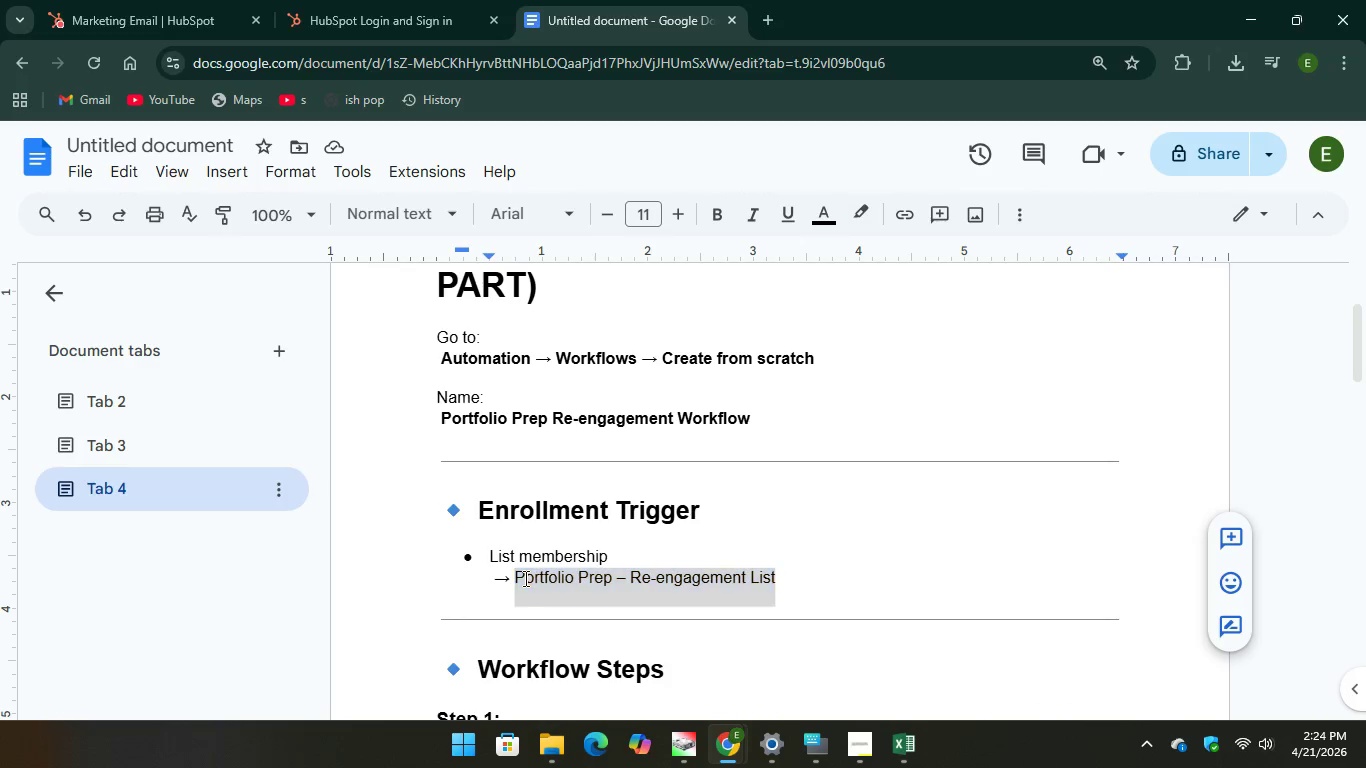 
right_click([524, 578])
 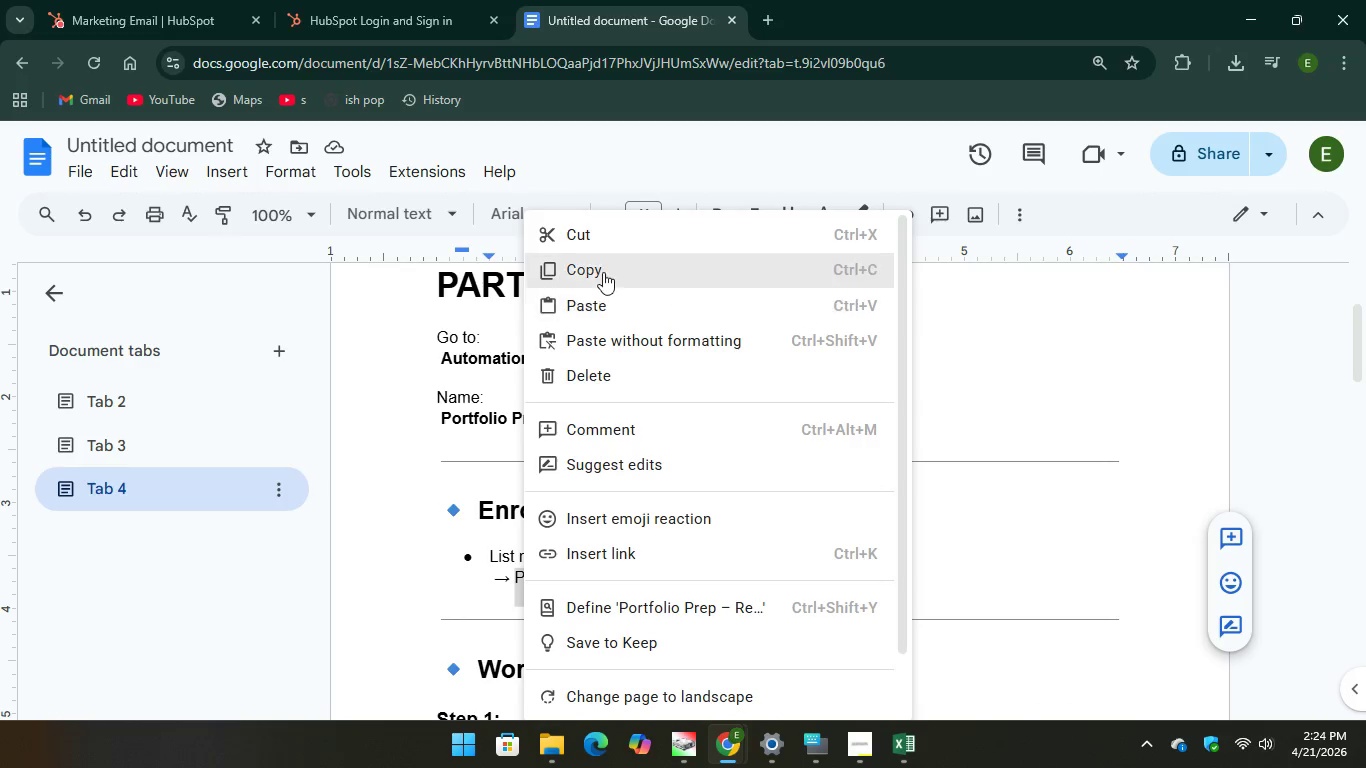 
left_click([603, 272])
 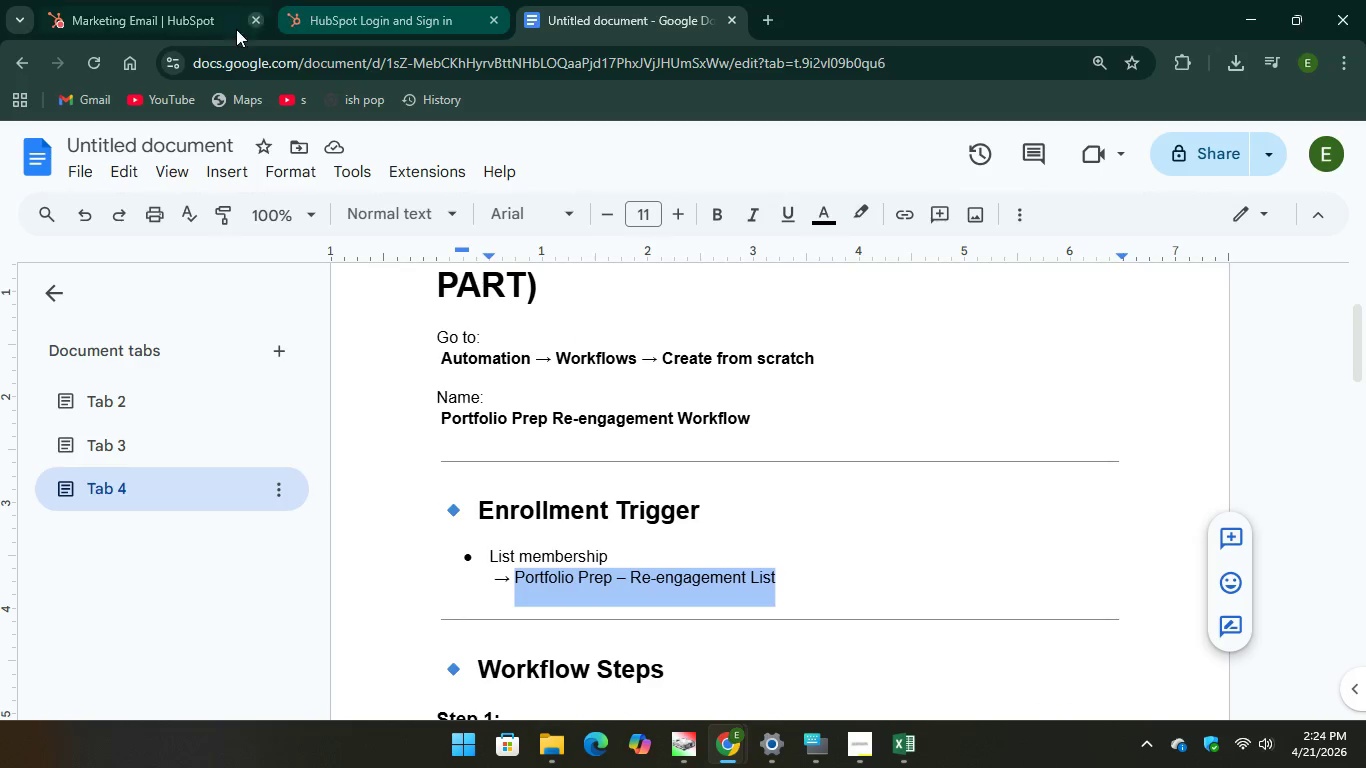 
left_click([192, 29])
 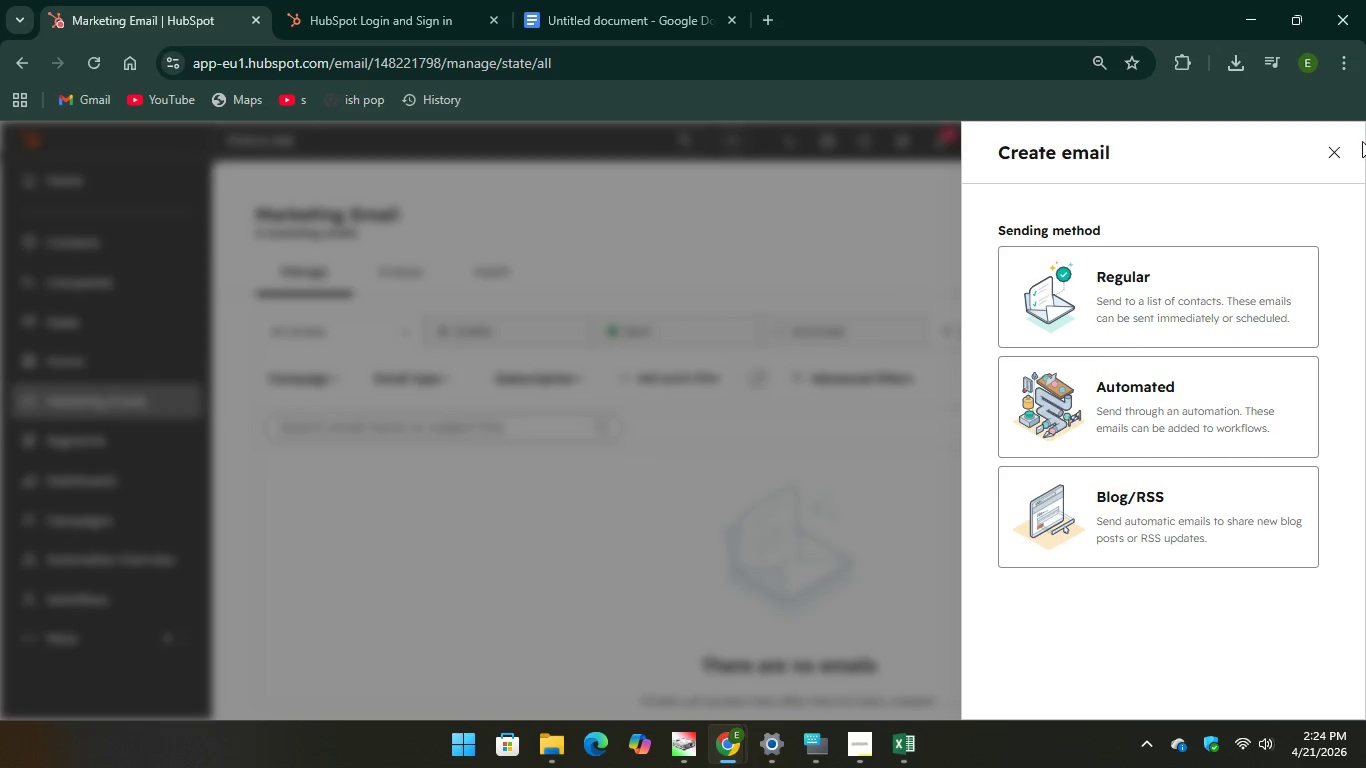 
left_click([1342, 156])
 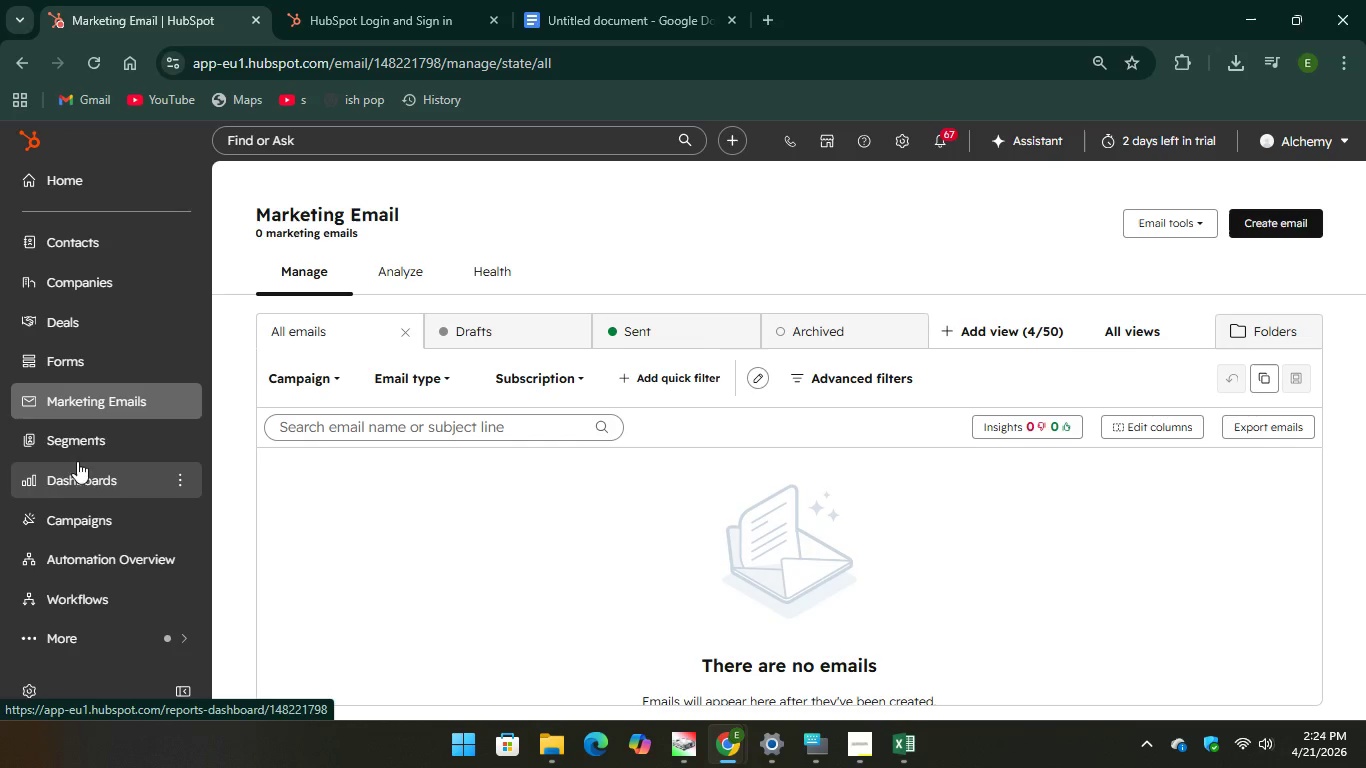 
left_click([72, 443])
 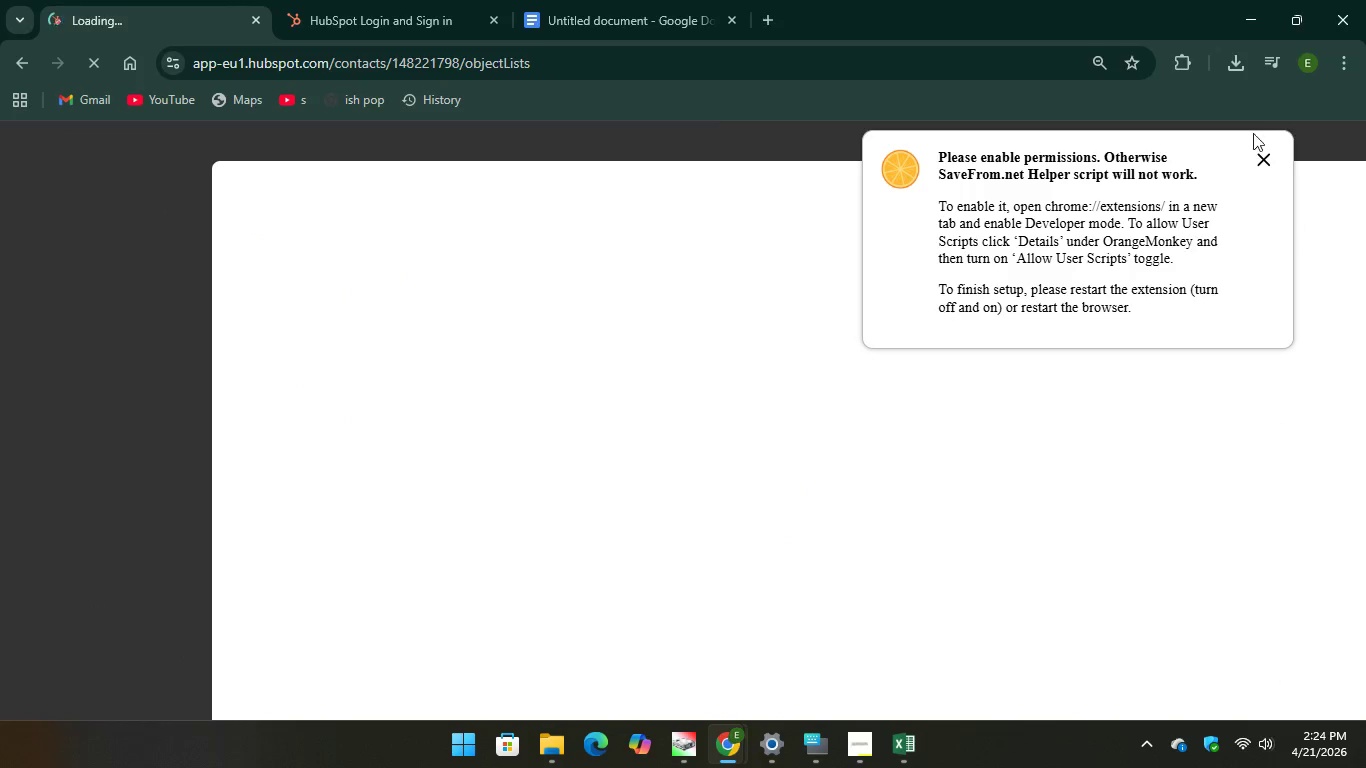 
left_click([1259, 159])
 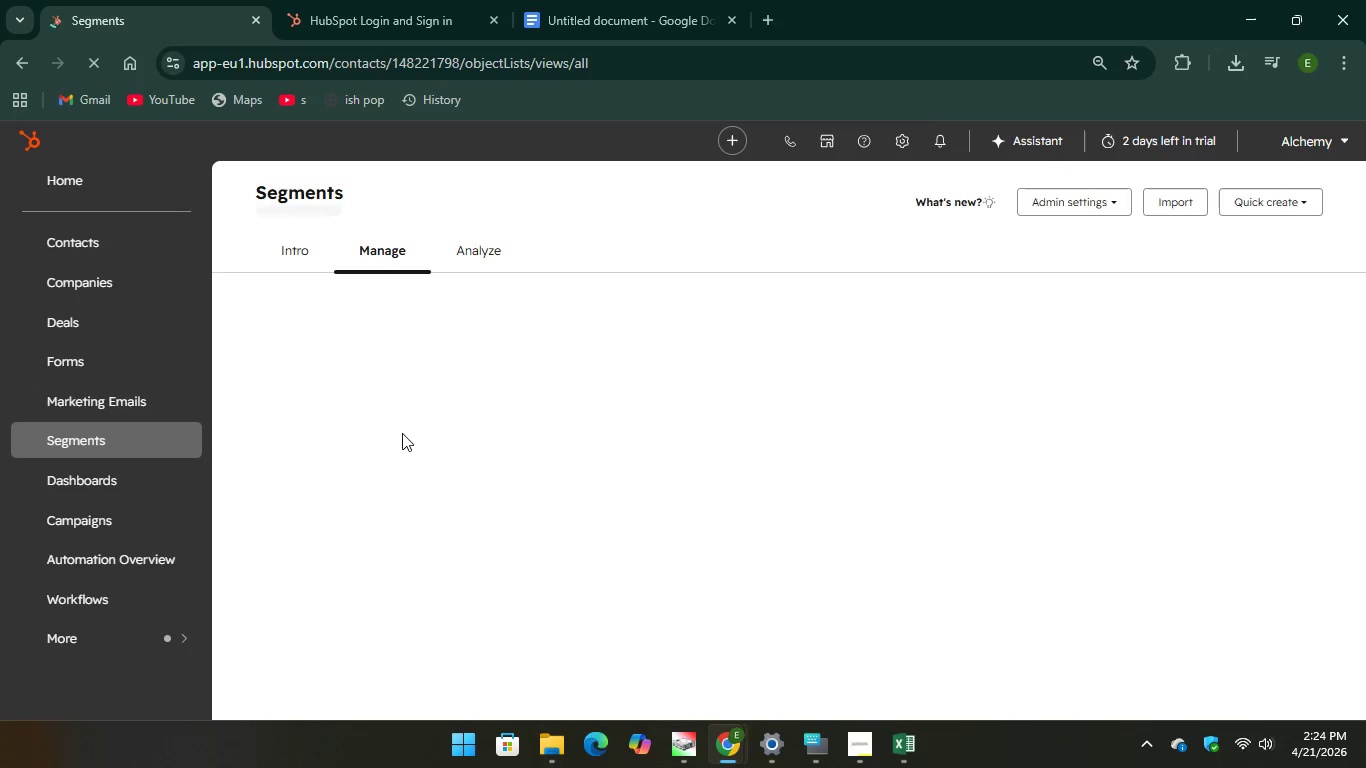 
mouse_move([454, 434])
 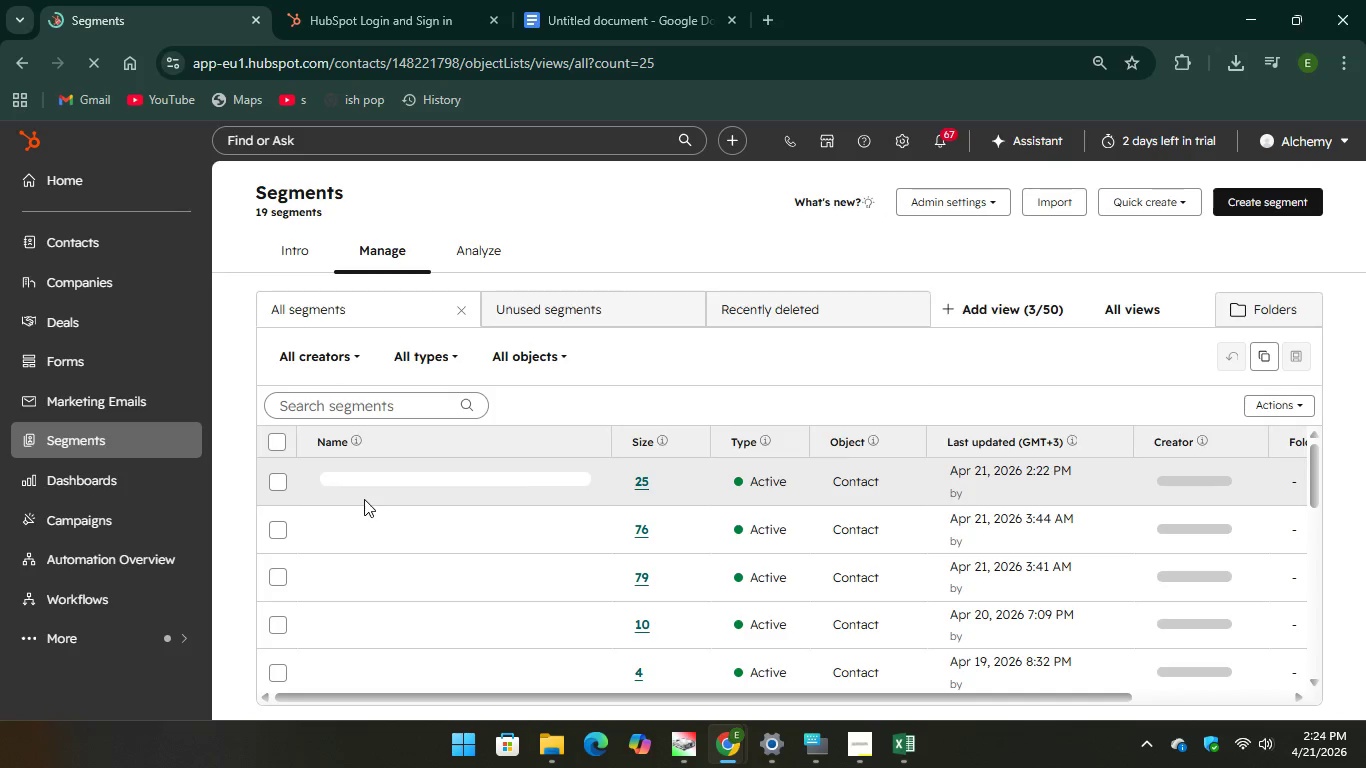 
left_click([498, 480])
 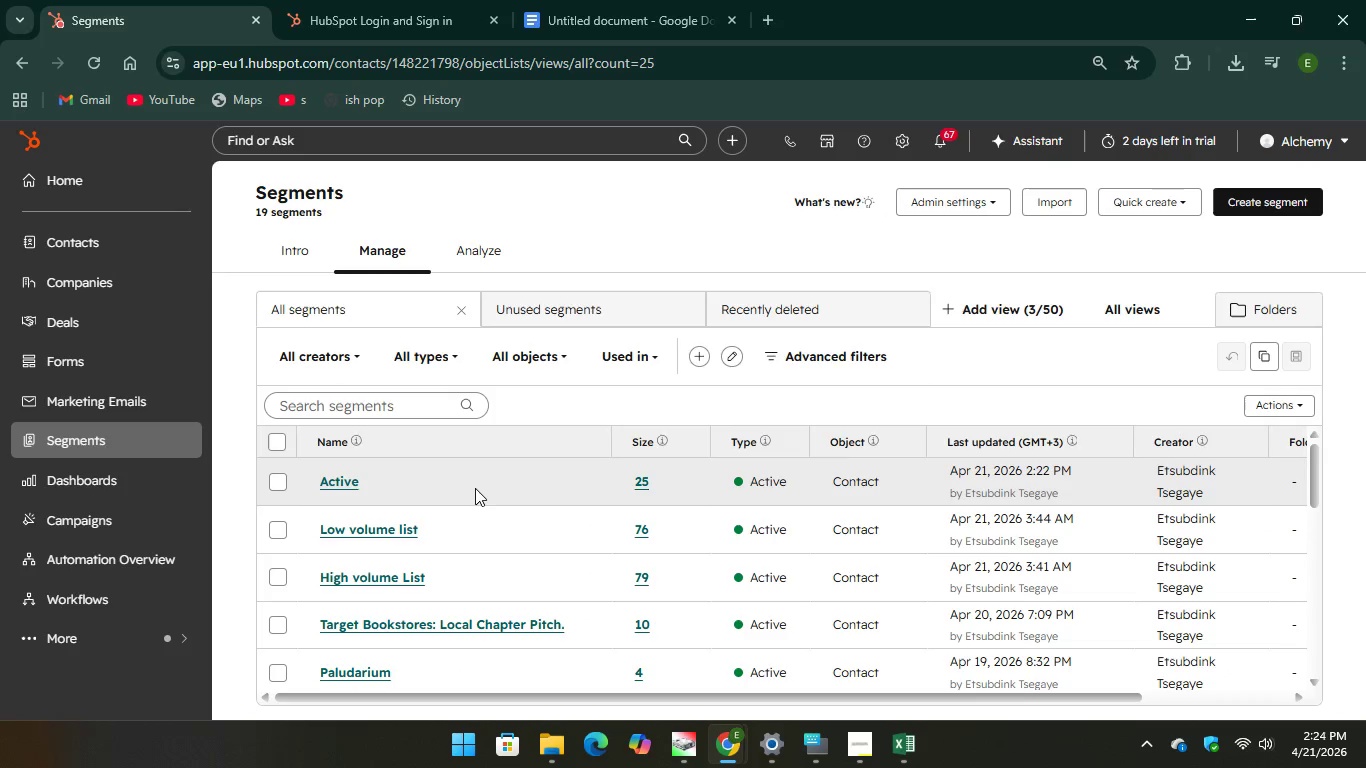 
left_click([468, 486])
 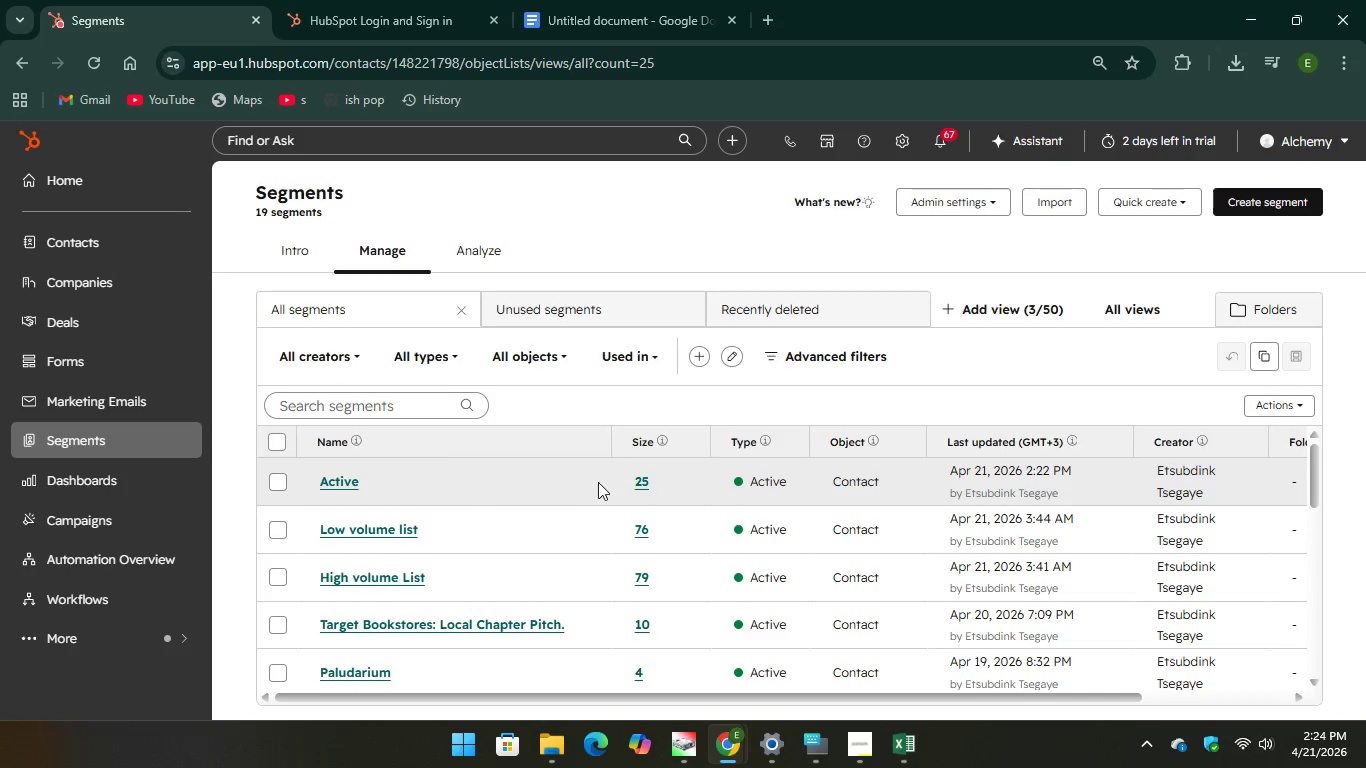 
left_click([589, 484])
 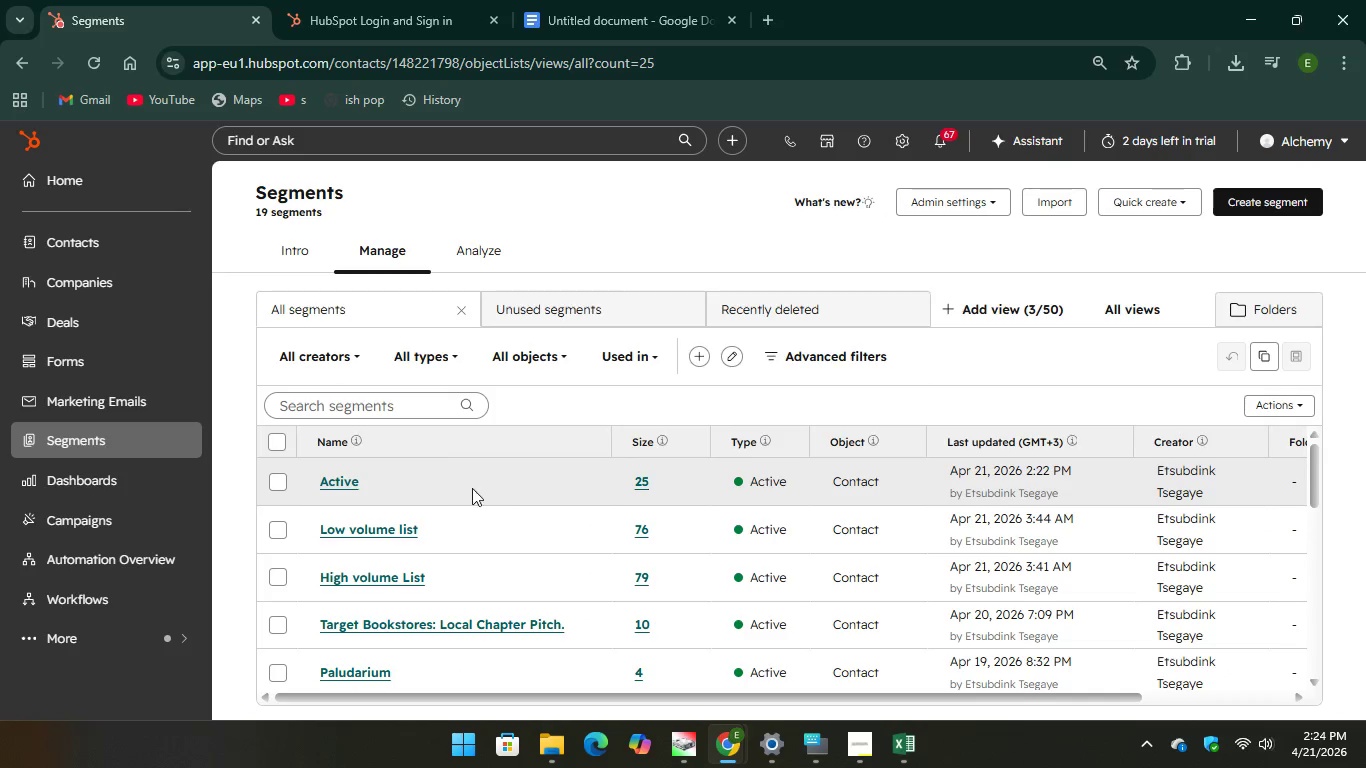 
left_click([452, 487])
 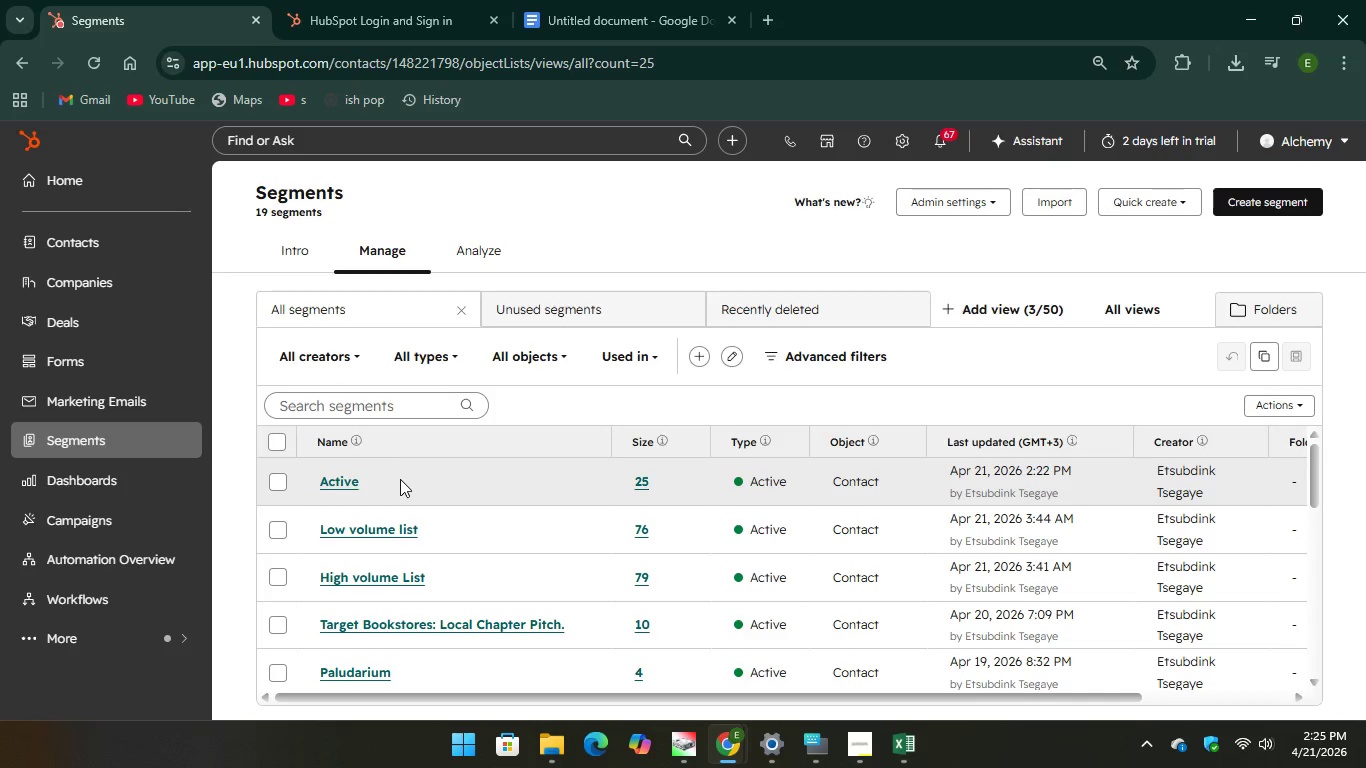 
left_click([400, 479])
 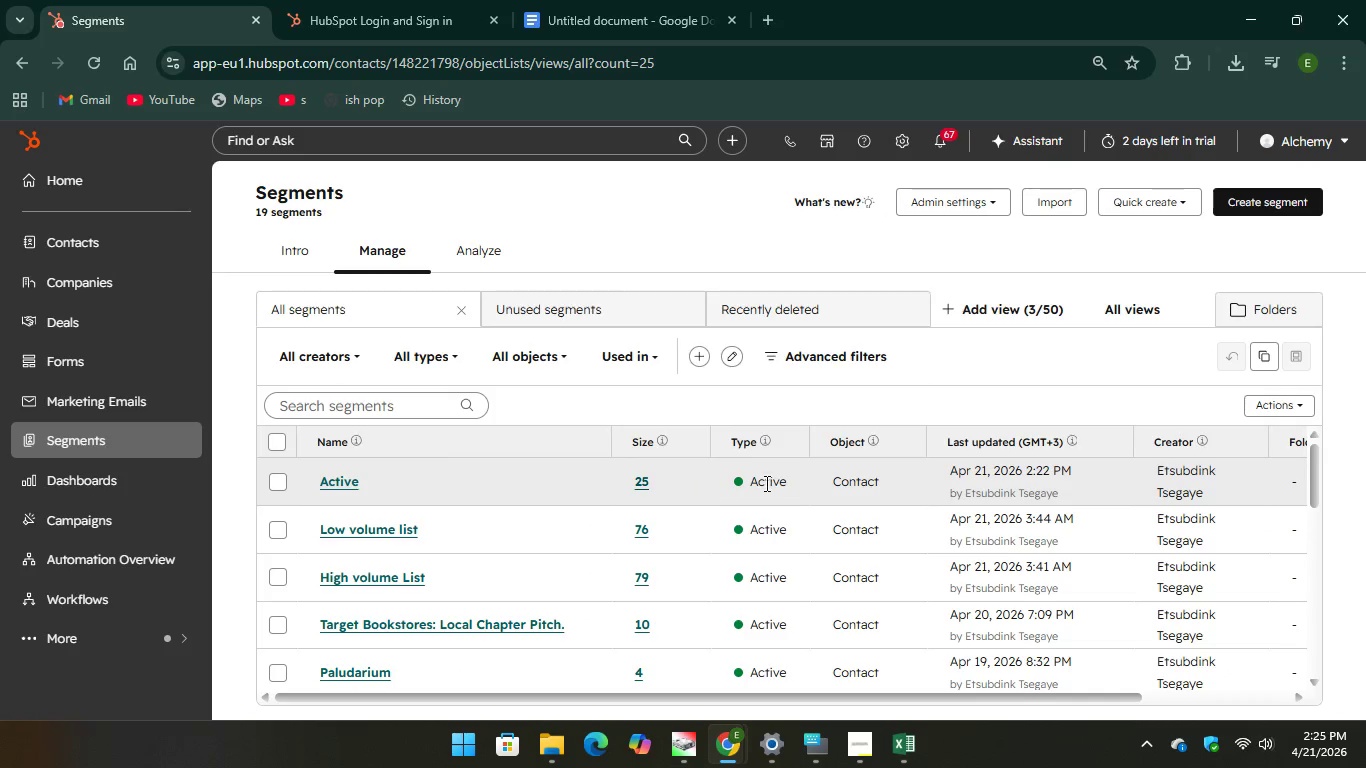 
left_click([800, 480])
 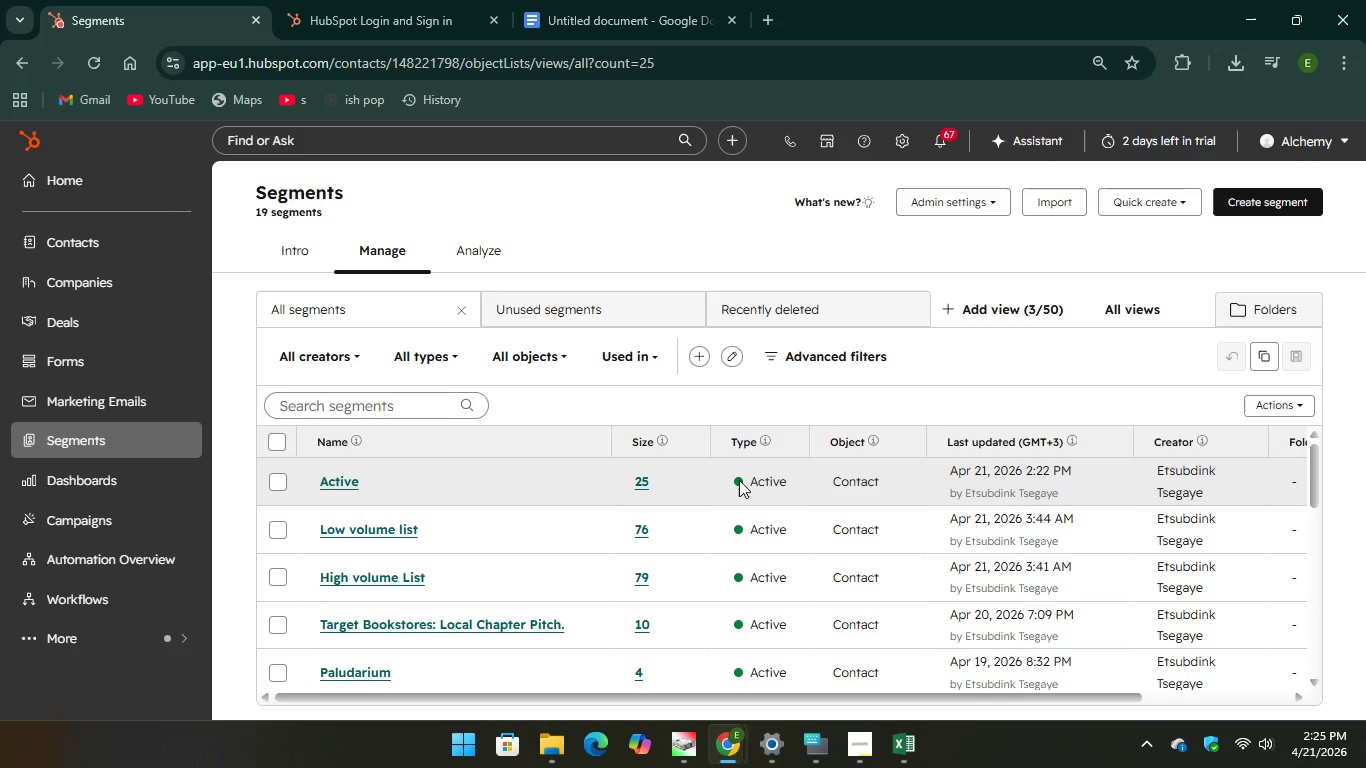 
left_click([739, 480])
 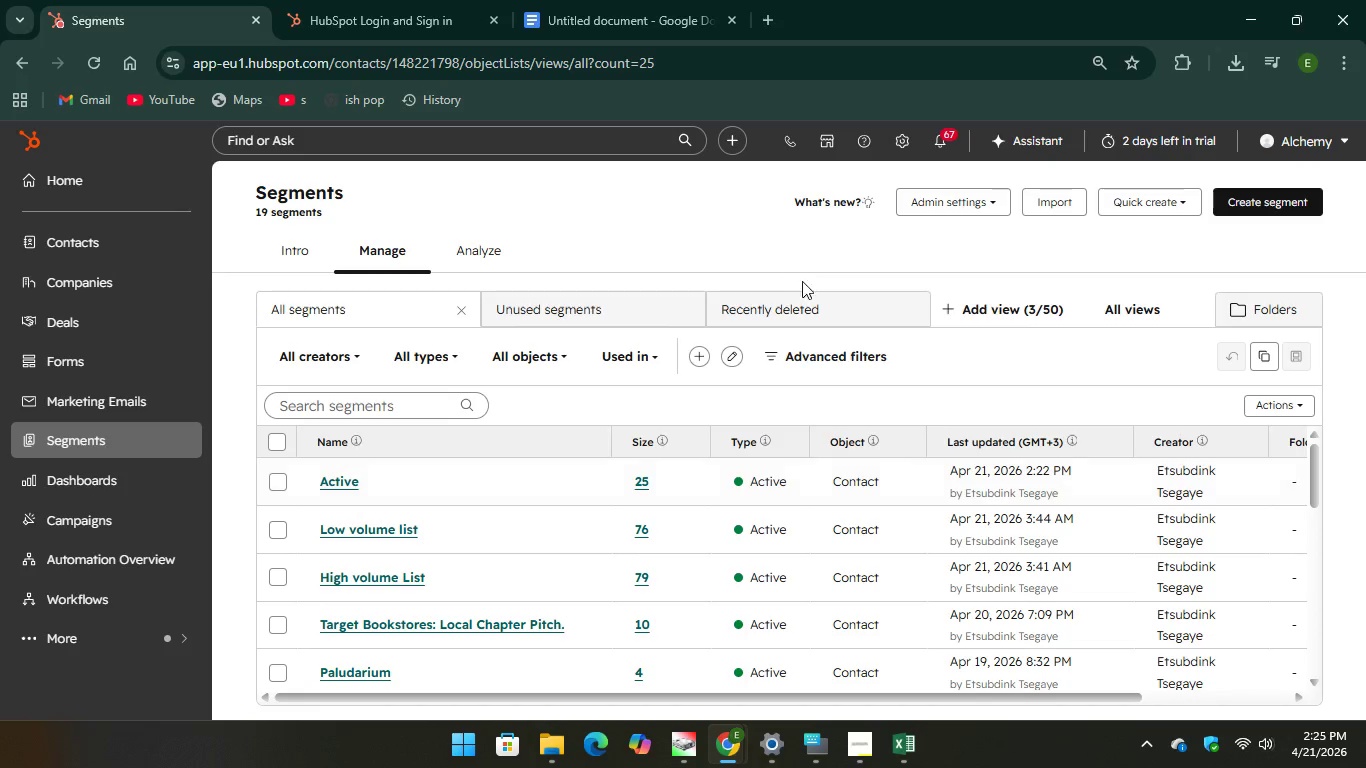 
scroll: coordinate [1001, 532], scroll_direction: up, amount: 3.0
 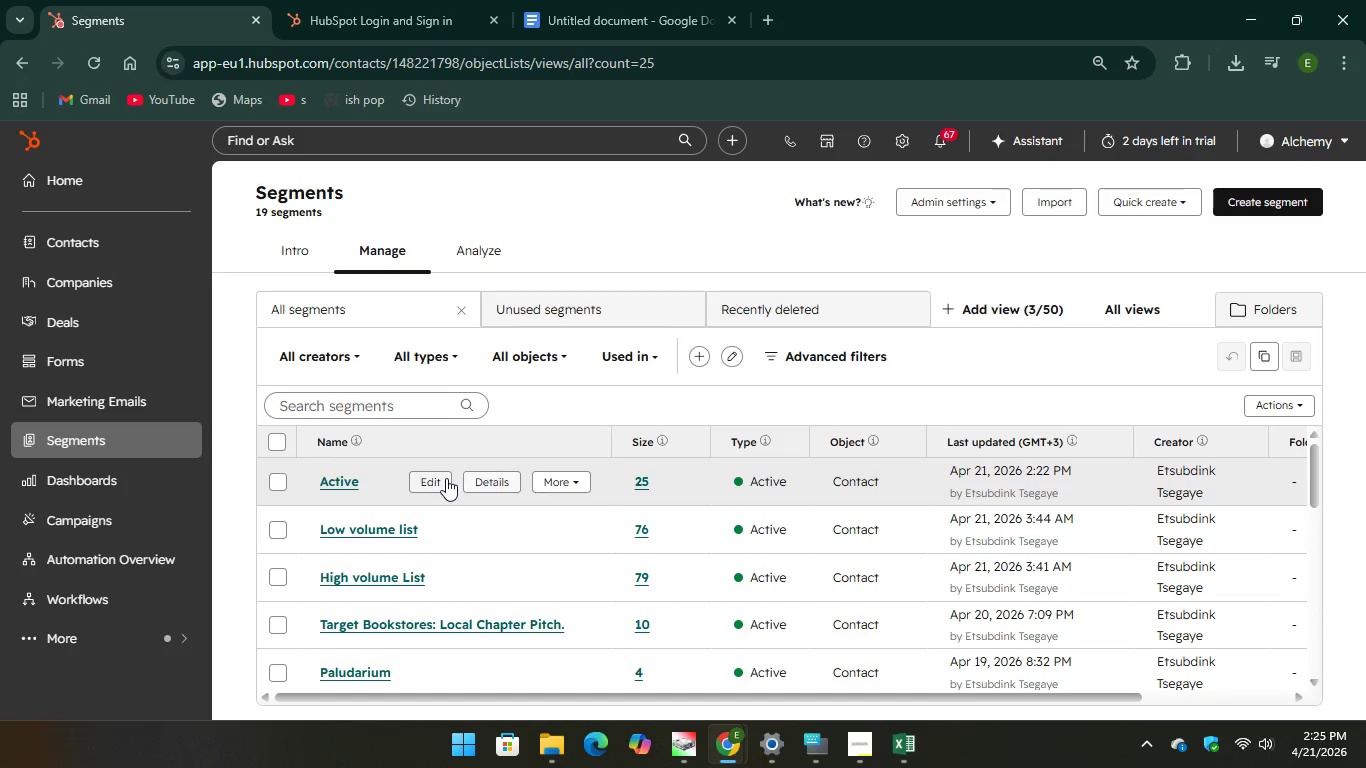 
left_click([443, 478])
 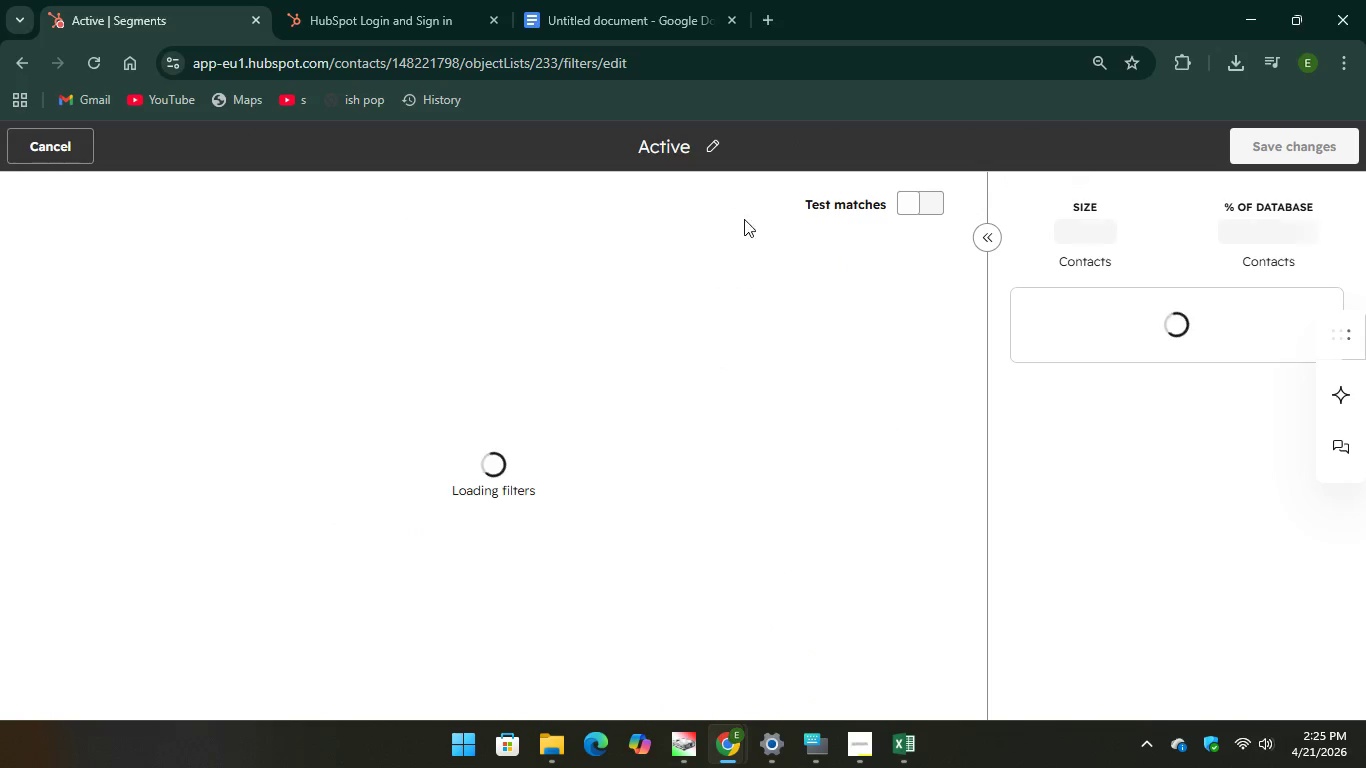 
left_click([703, 146])
 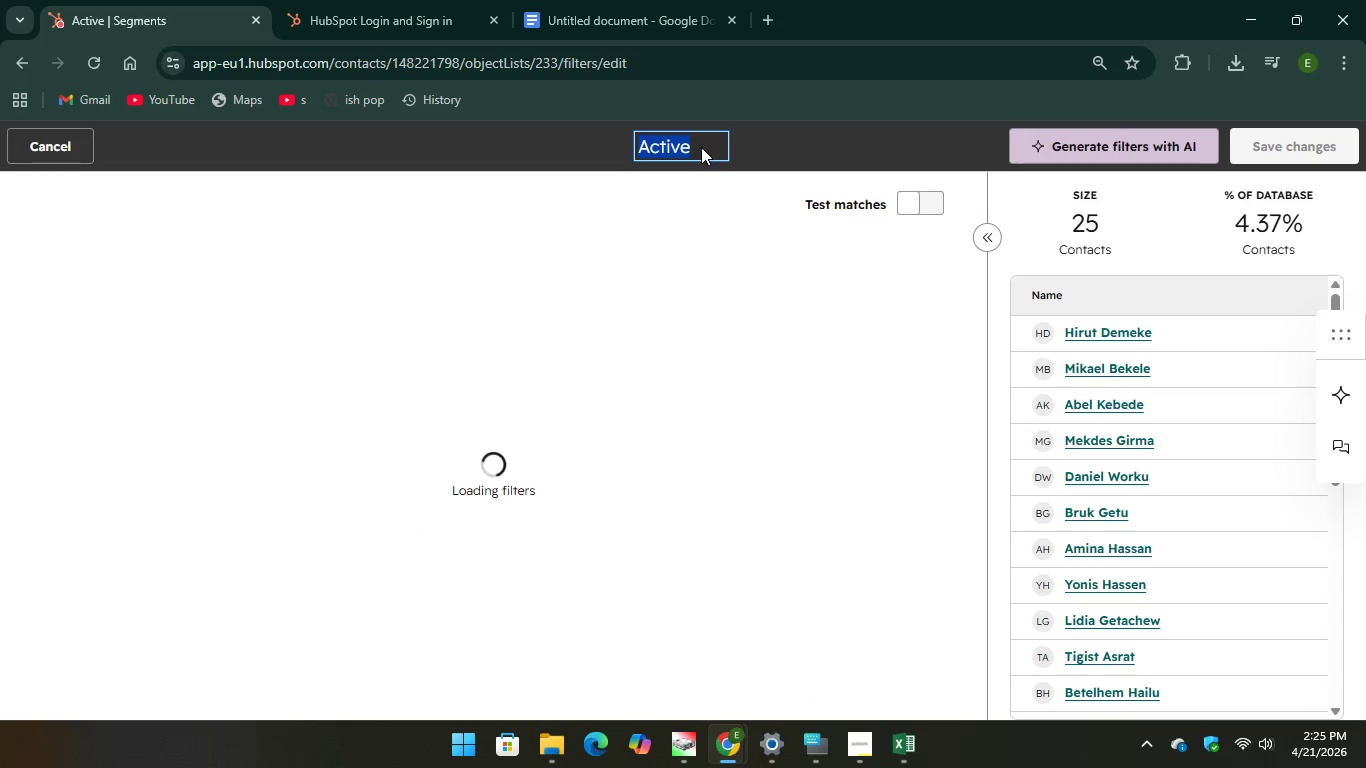 
mouse_move([676, 172])
 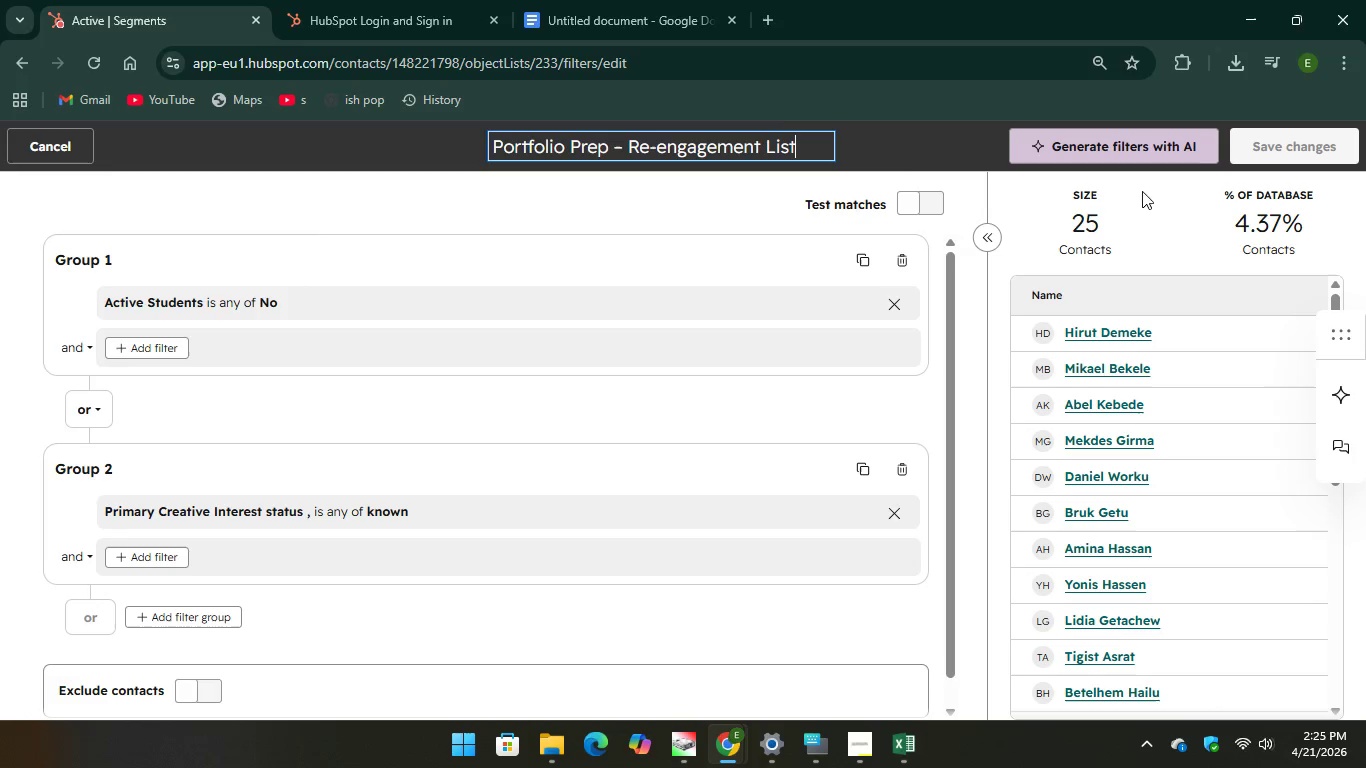 
left_click([877, 148])
 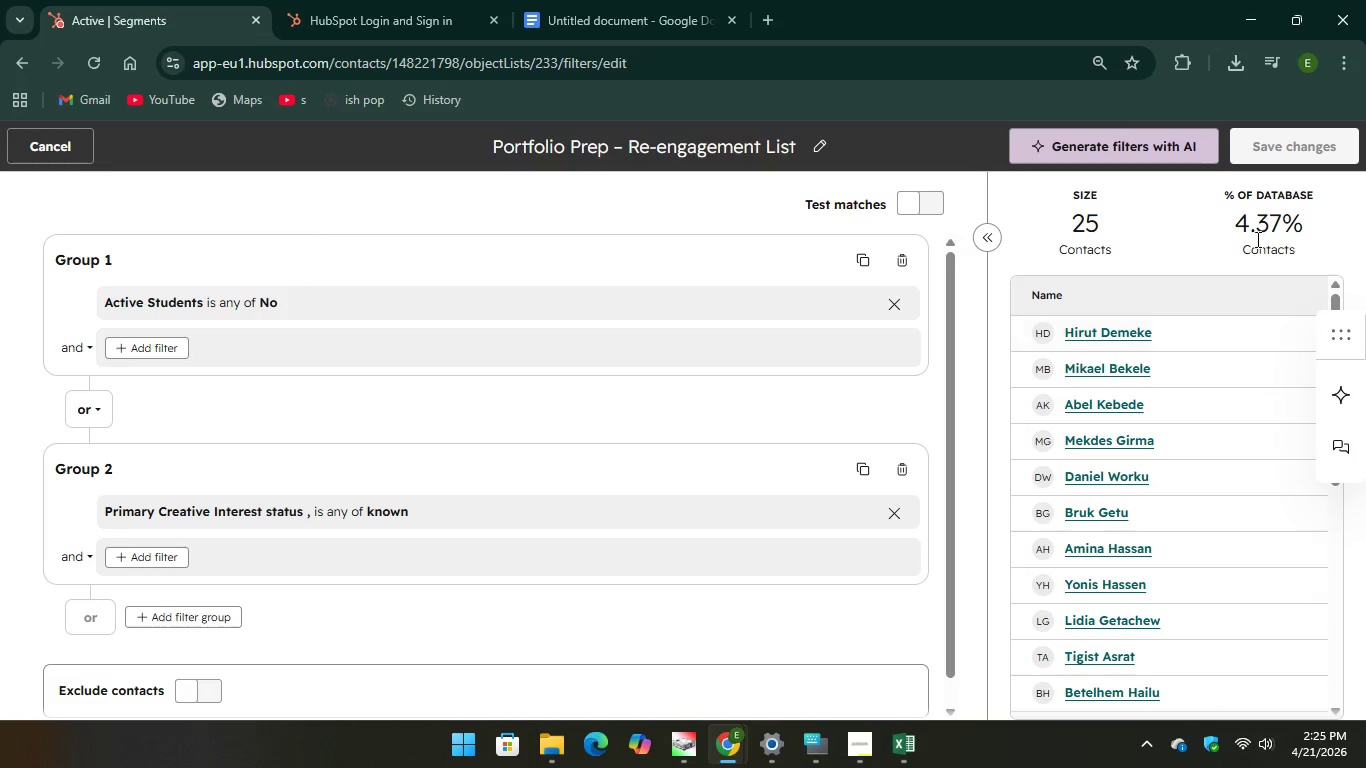 
scroll: coordinate [1284, 221], scroll_direction: up, amount: 3.0
 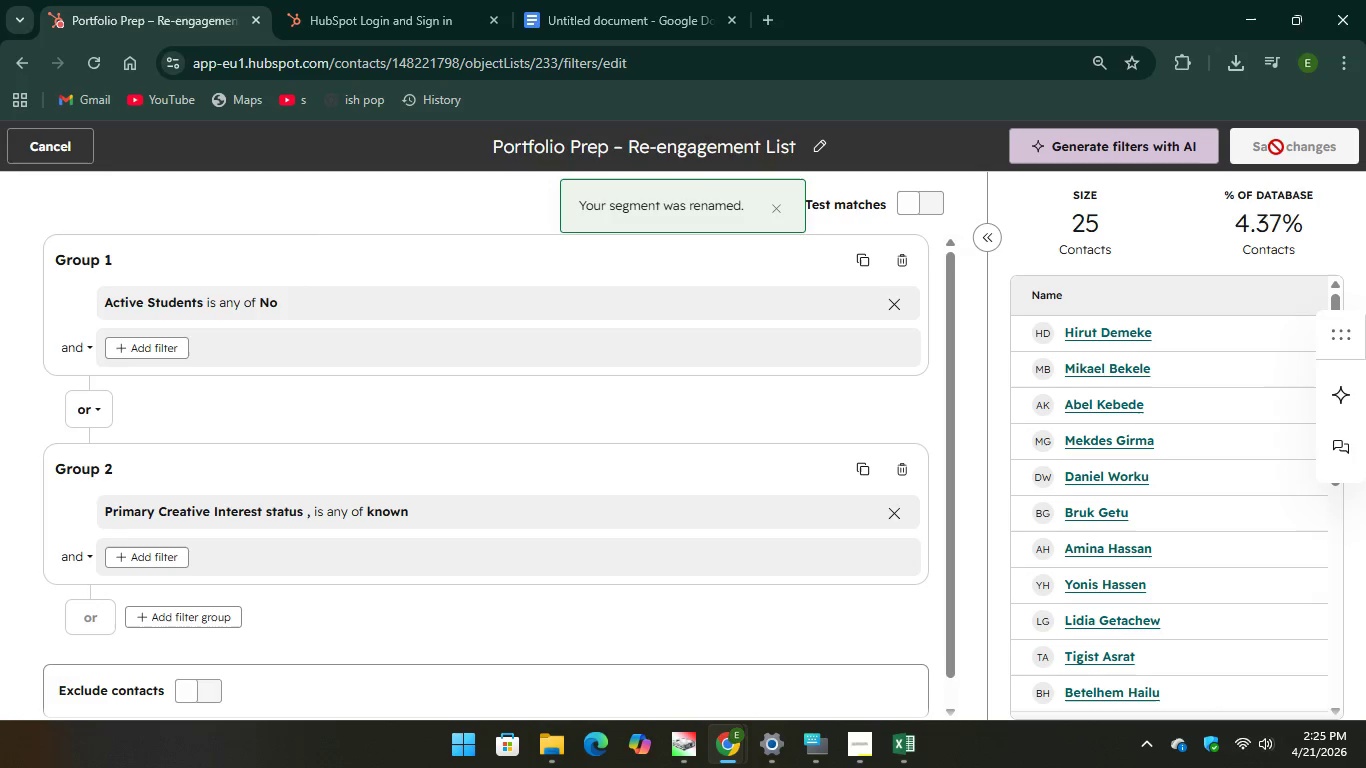 
left_click([1276, 147])
 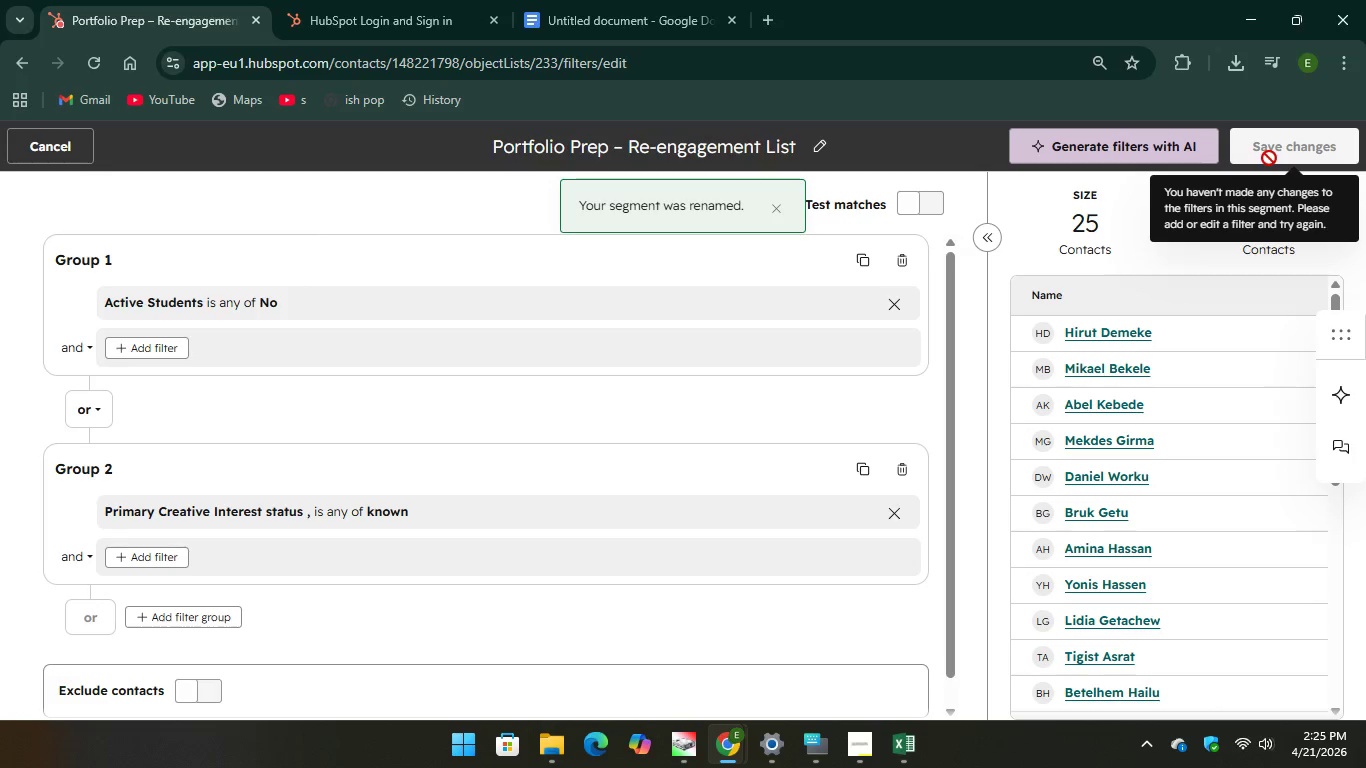 
left_click([1267, 153])
 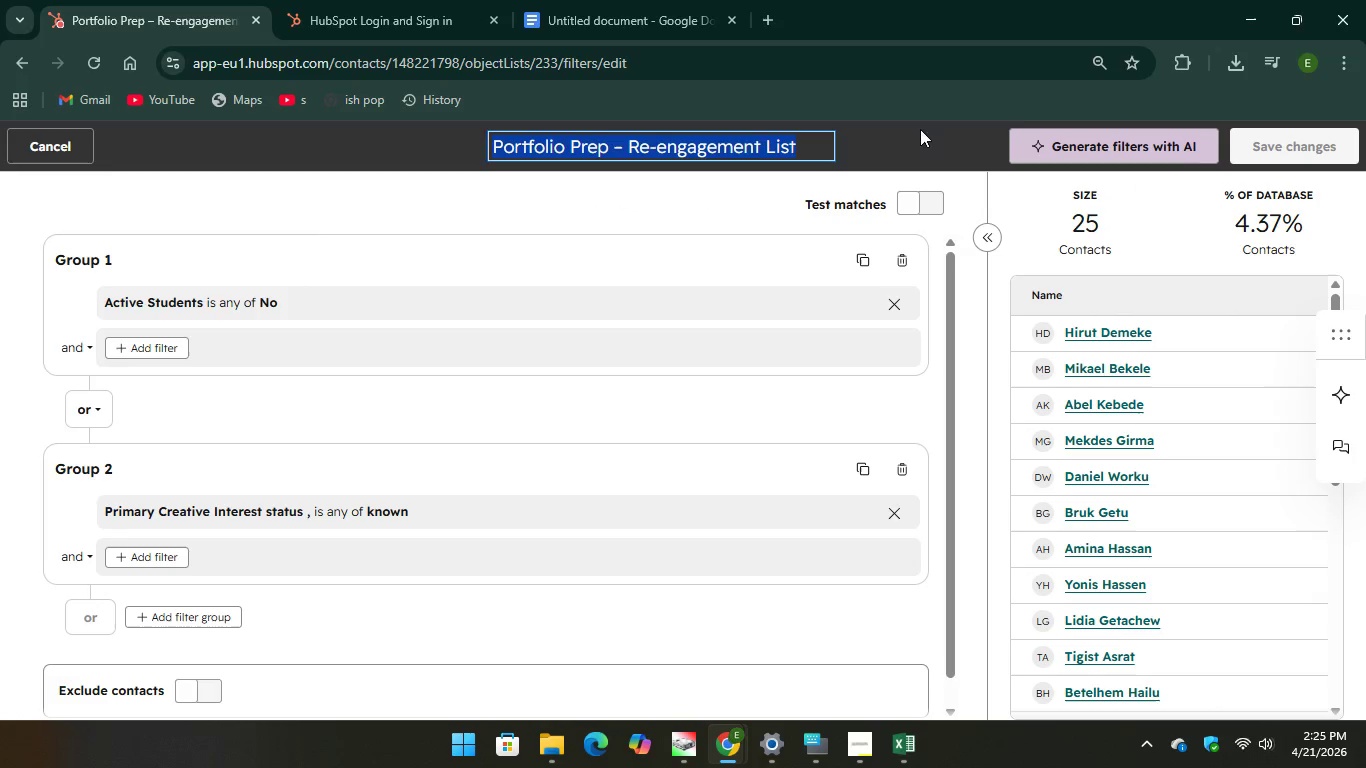 
left_click([1277, 151])
 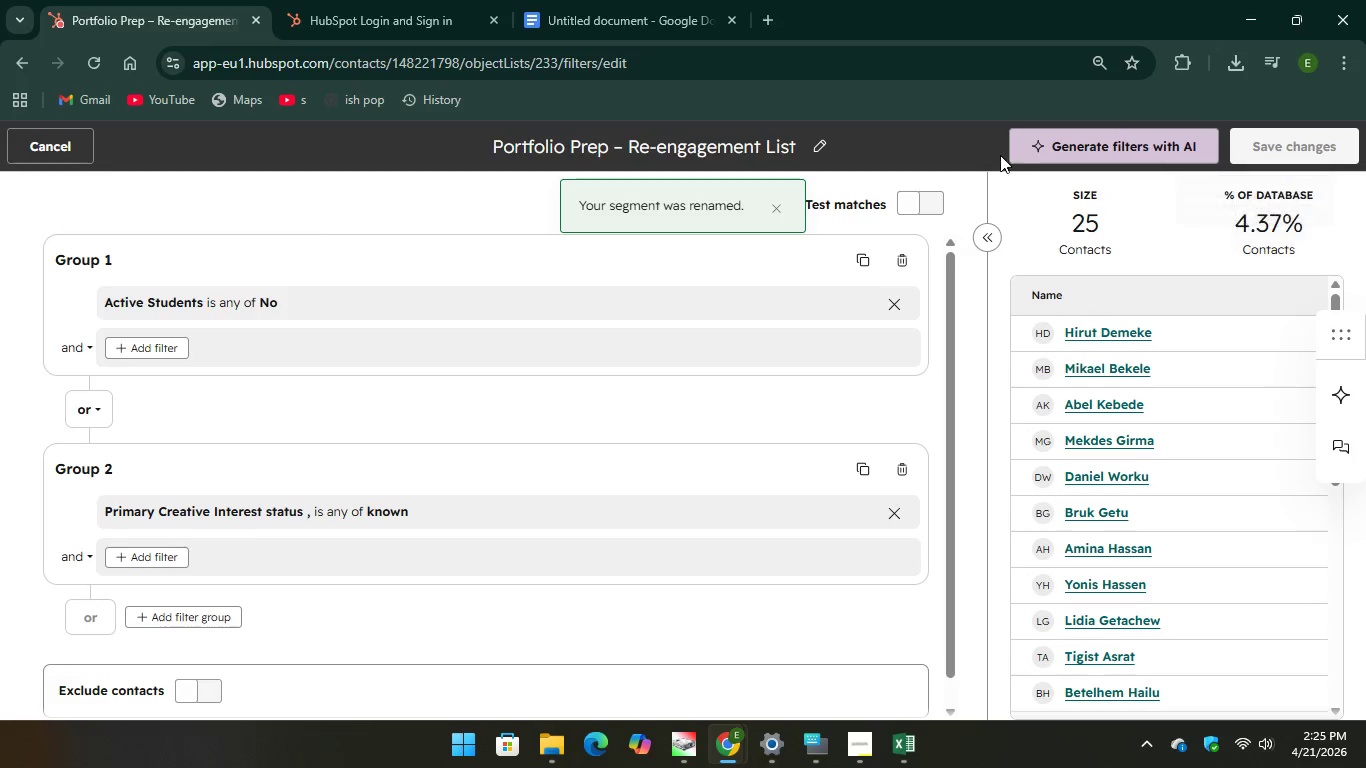 
left_click([954, 135])
 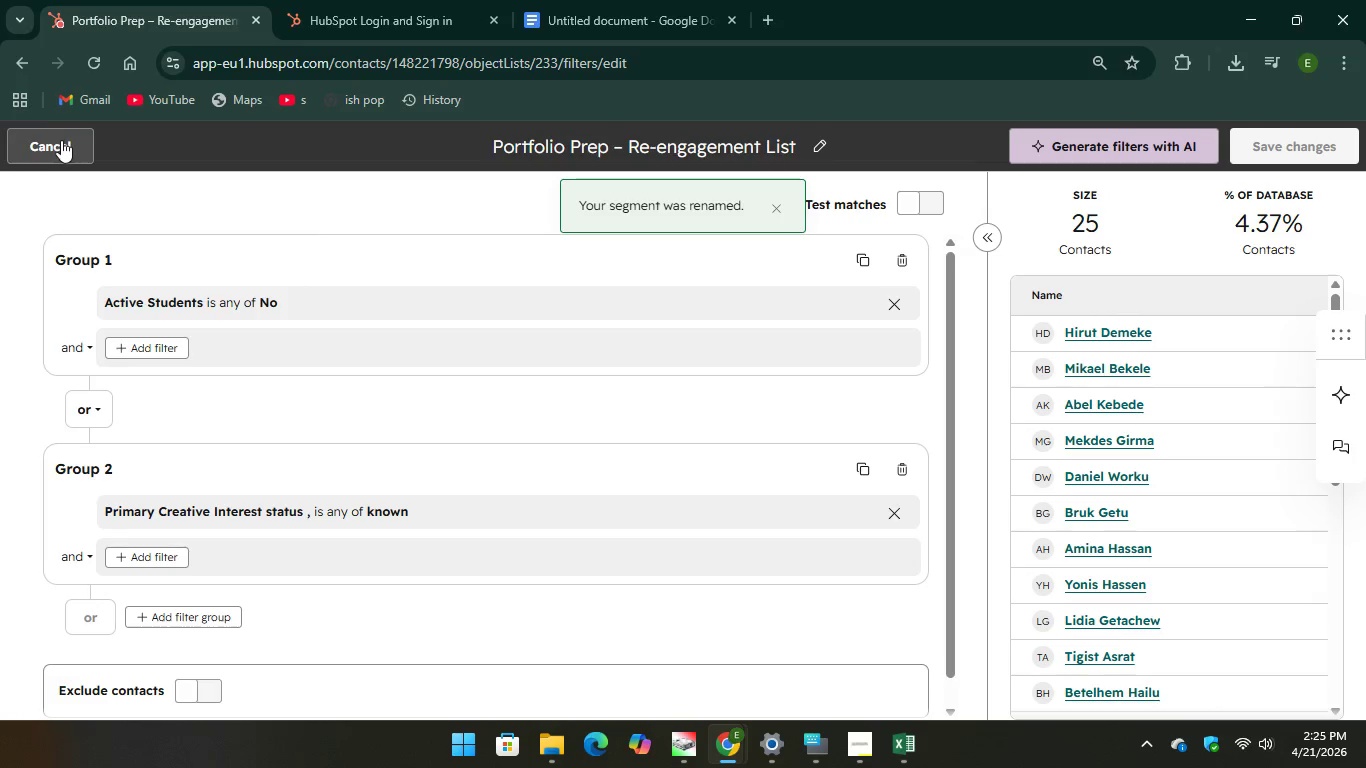 
left_click([61, 140])
 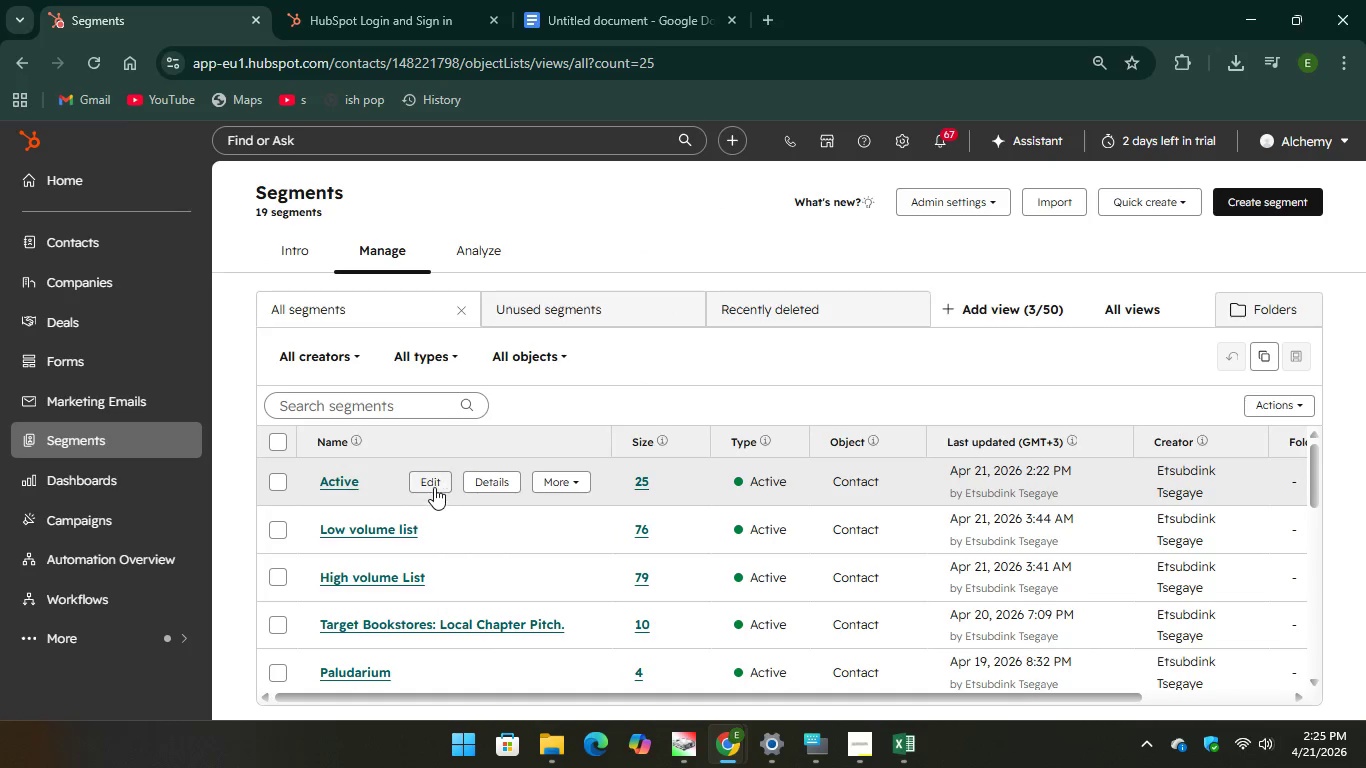 
wait(5.06)
 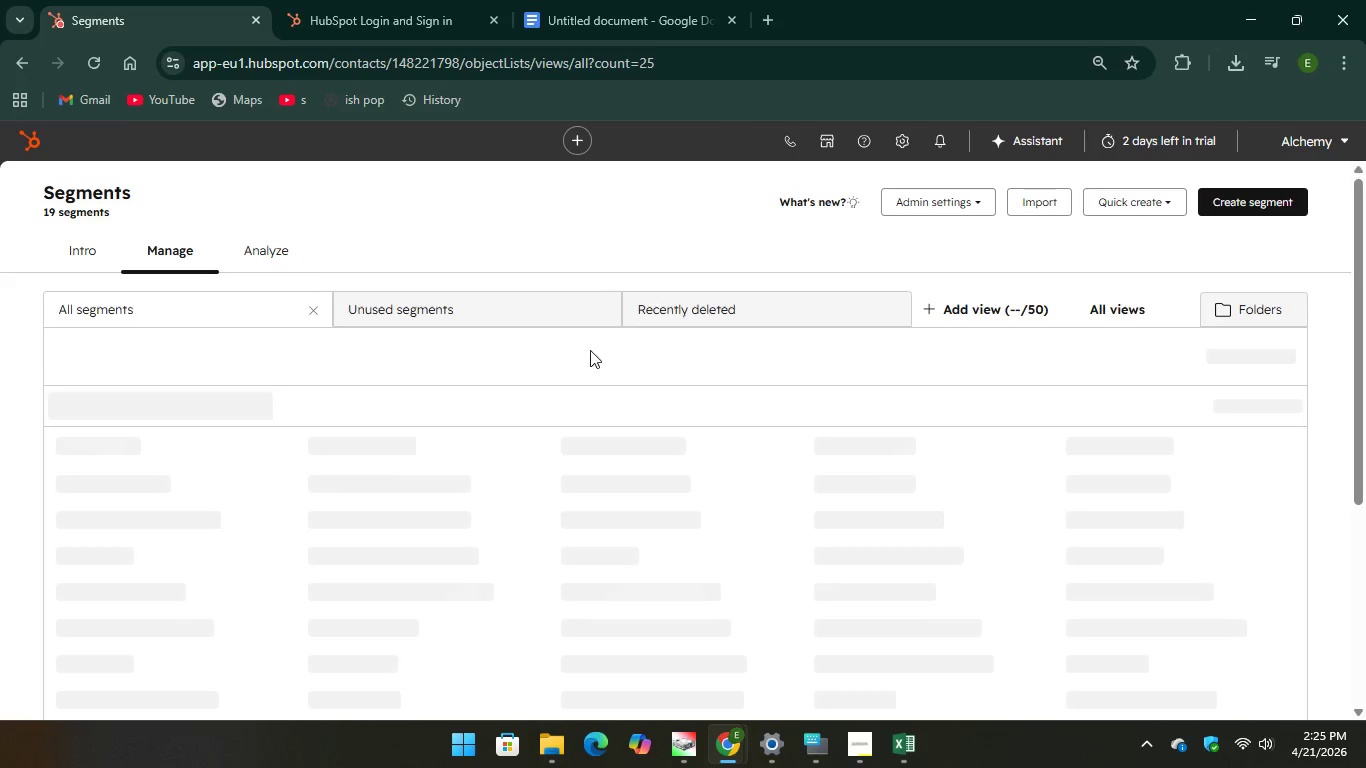 
left_click([438, 477])
 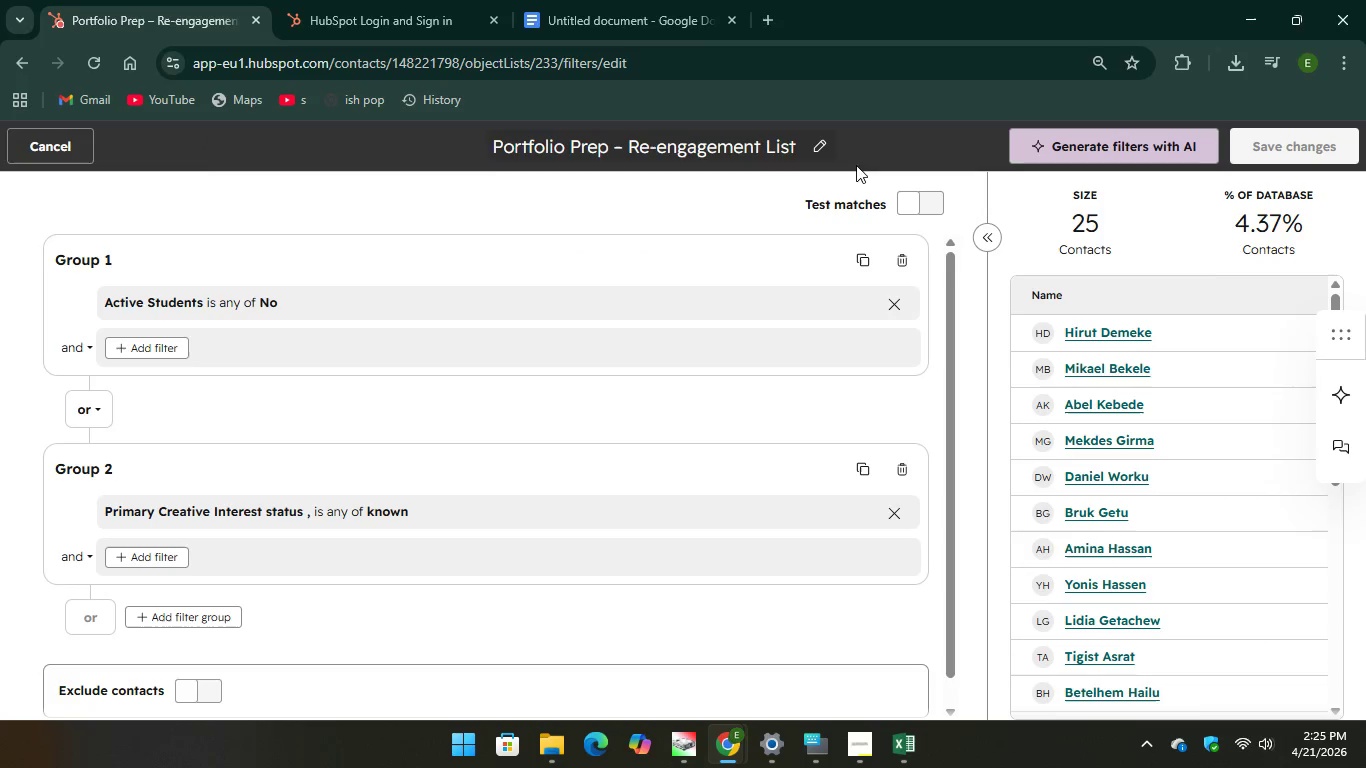 
scroll: coordinate [1157, 429], scroll_direction: down, amount: 7.0
 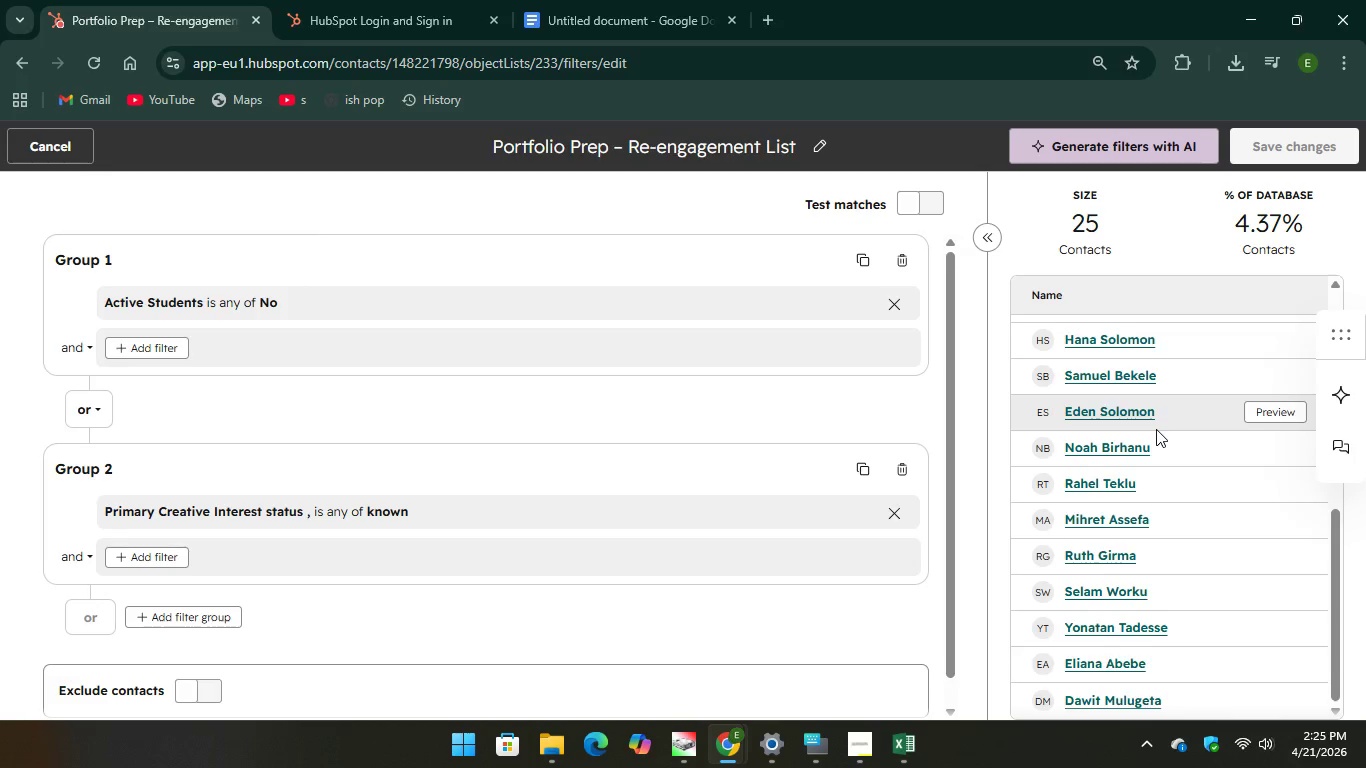 
scroll: coordinate [1154, 428], scroll_direction: up, amount: 7.0
 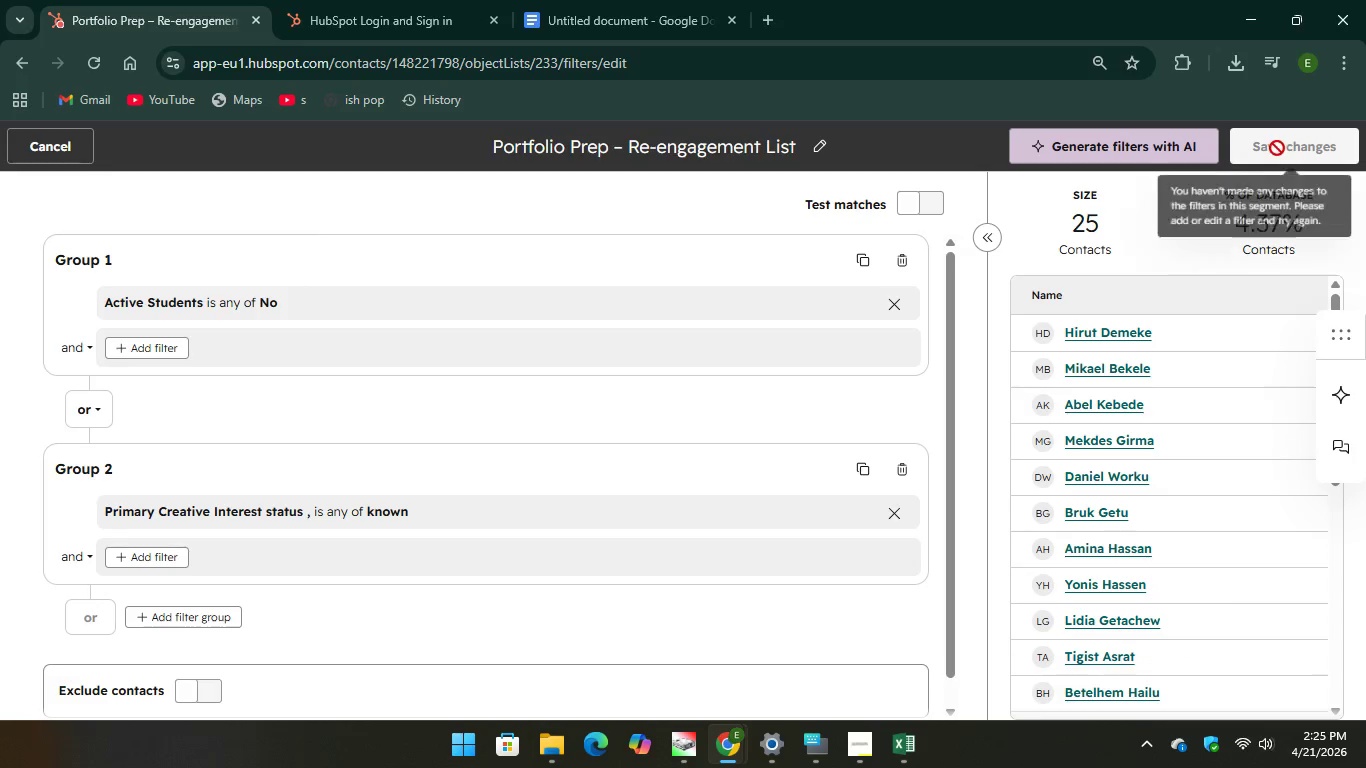 
left_click([1277, 150])
 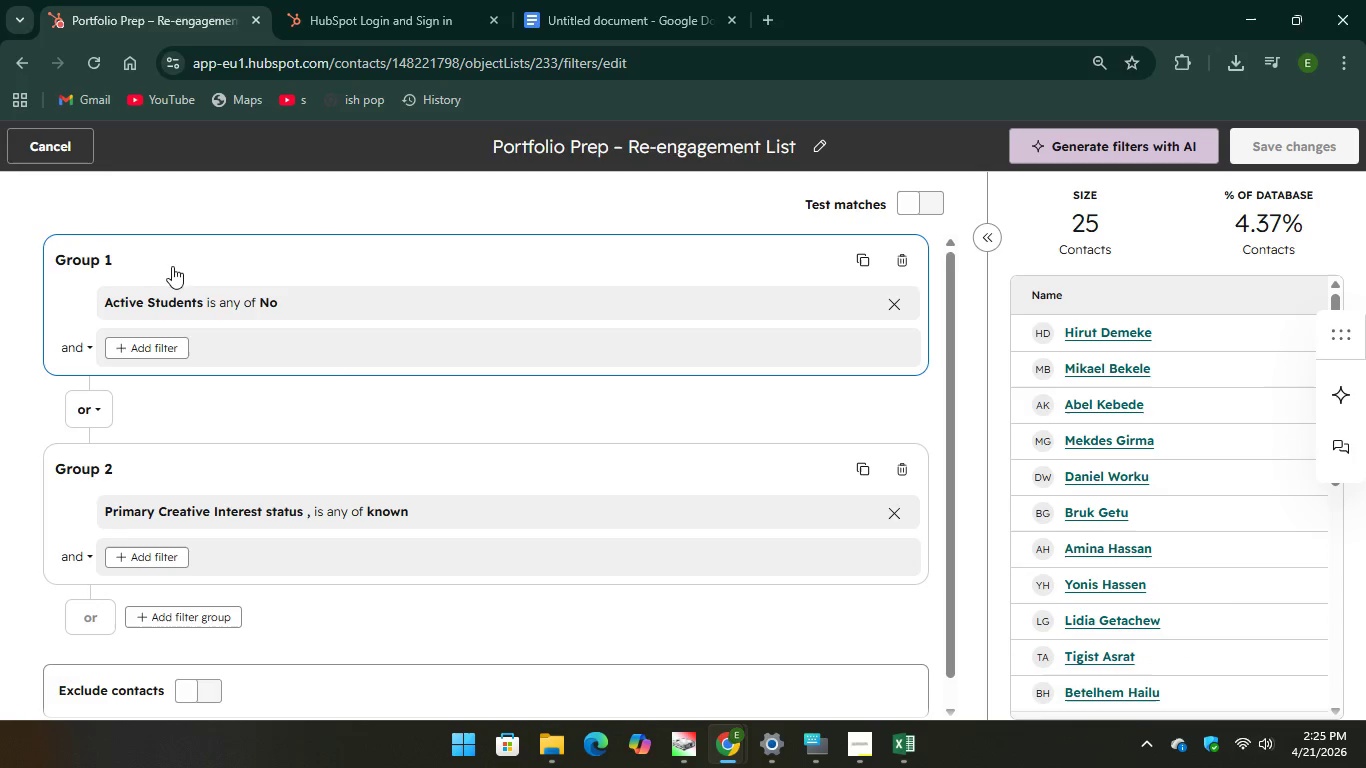 
scroll: coordinate [1105, 420], scroll_direction: down, amount: 25.0
 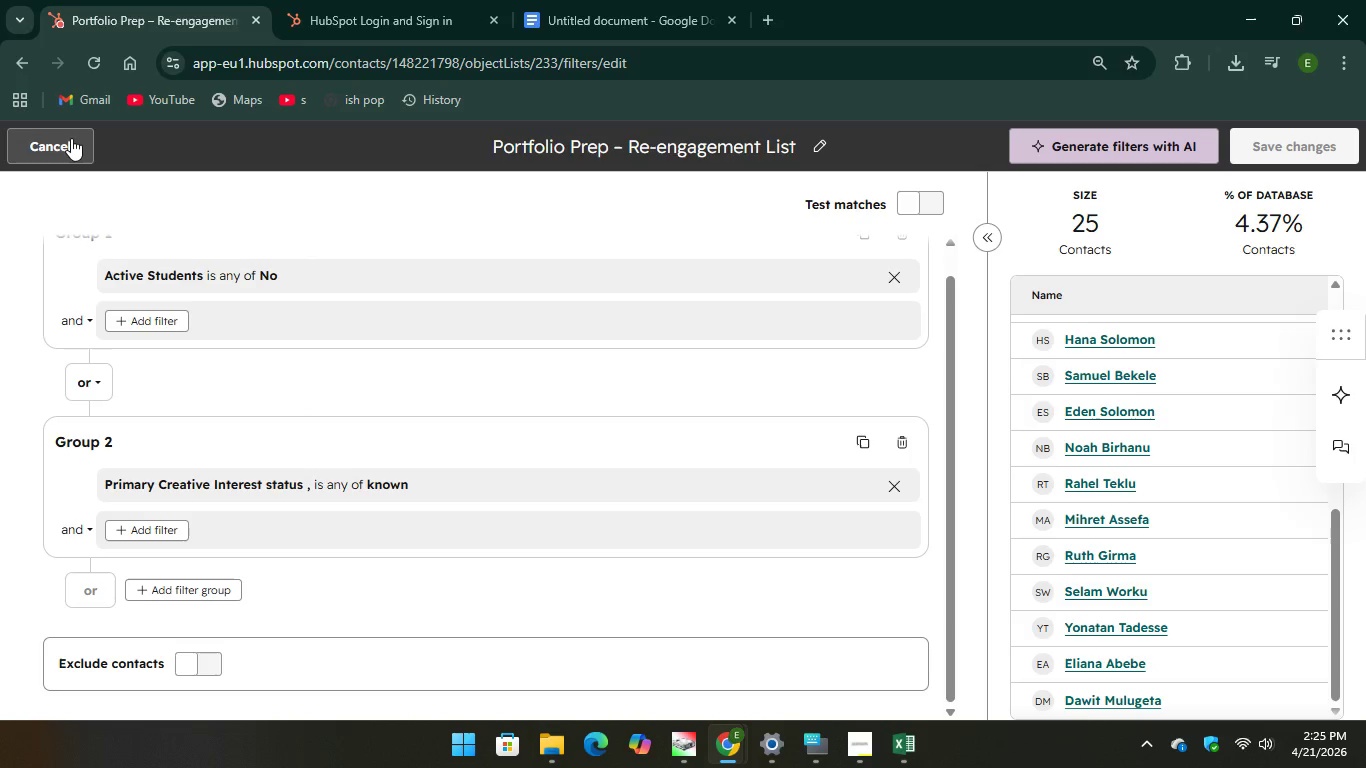 
left_click([71, 138])
 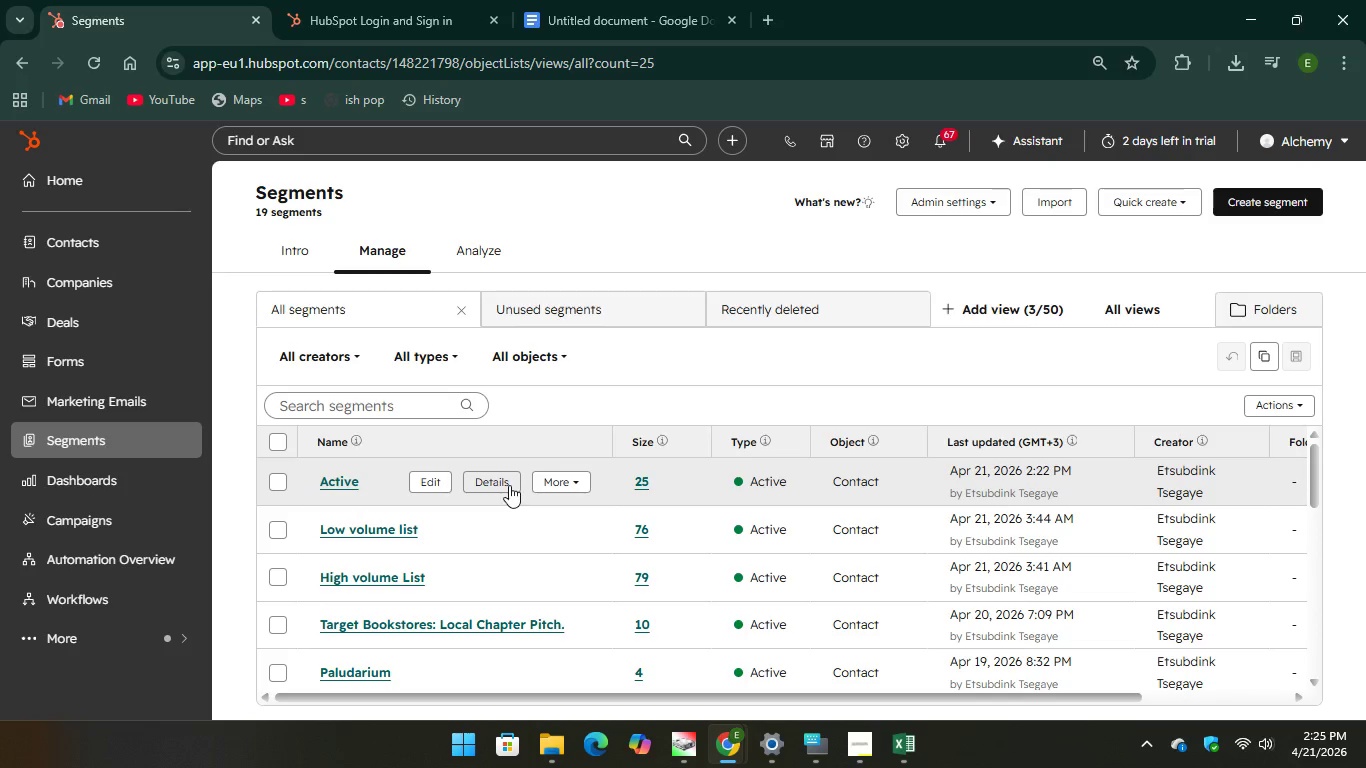 
left_click([573, 477])
 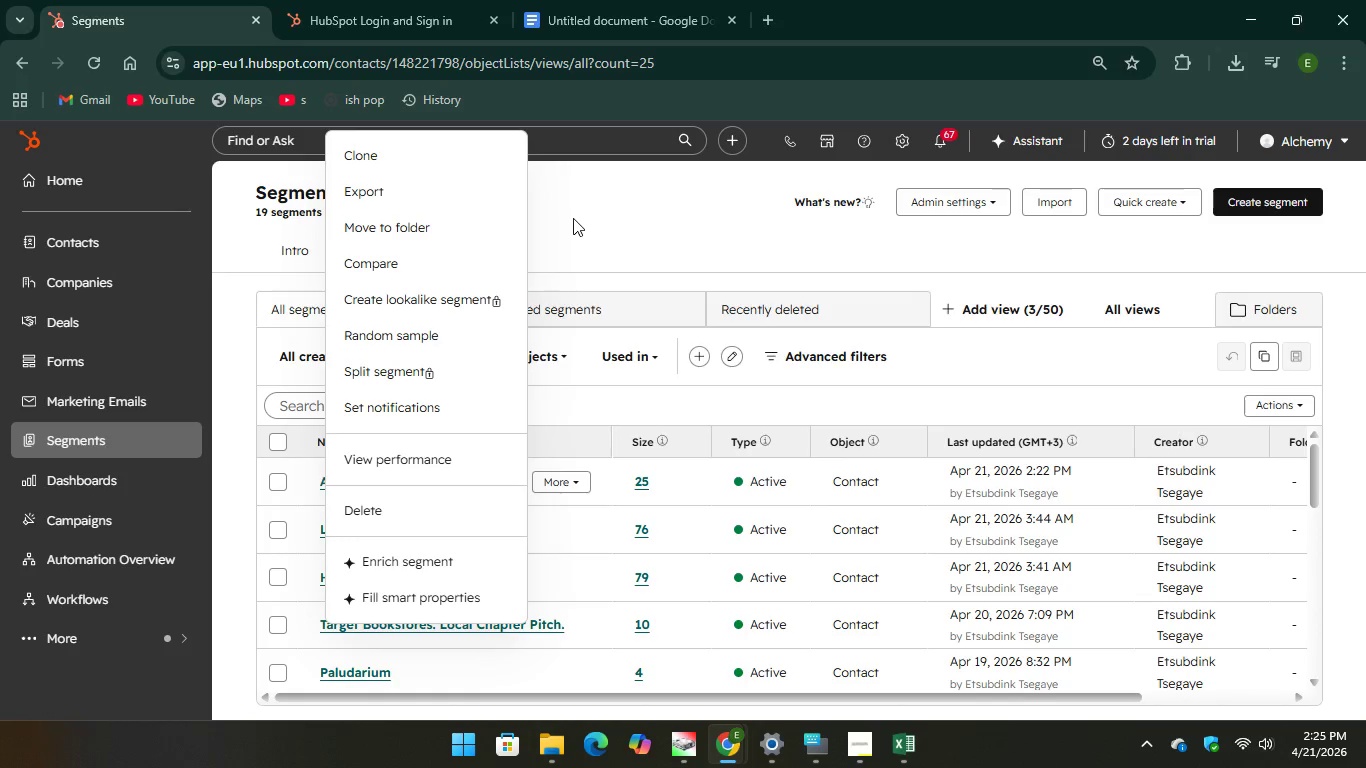 
left_click([573, 218])
 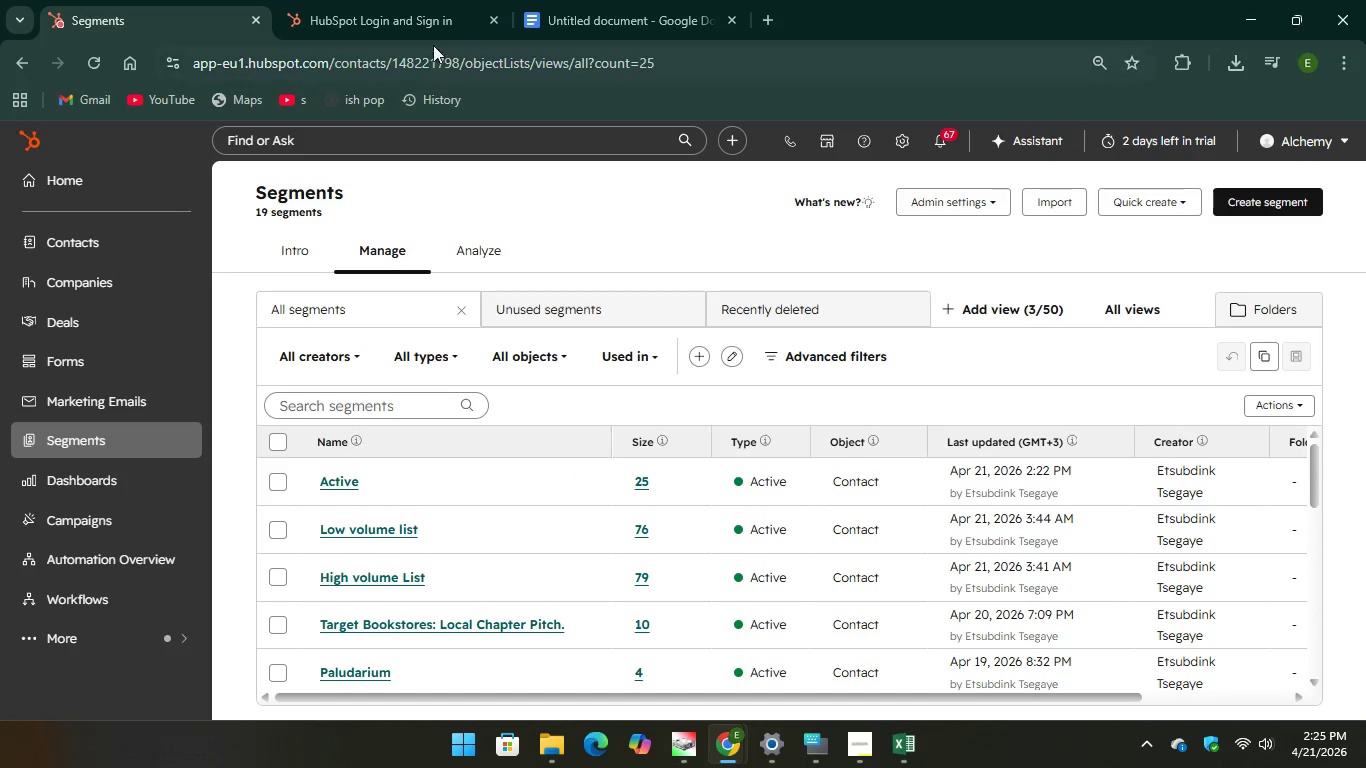 
left_click([421, 22])
 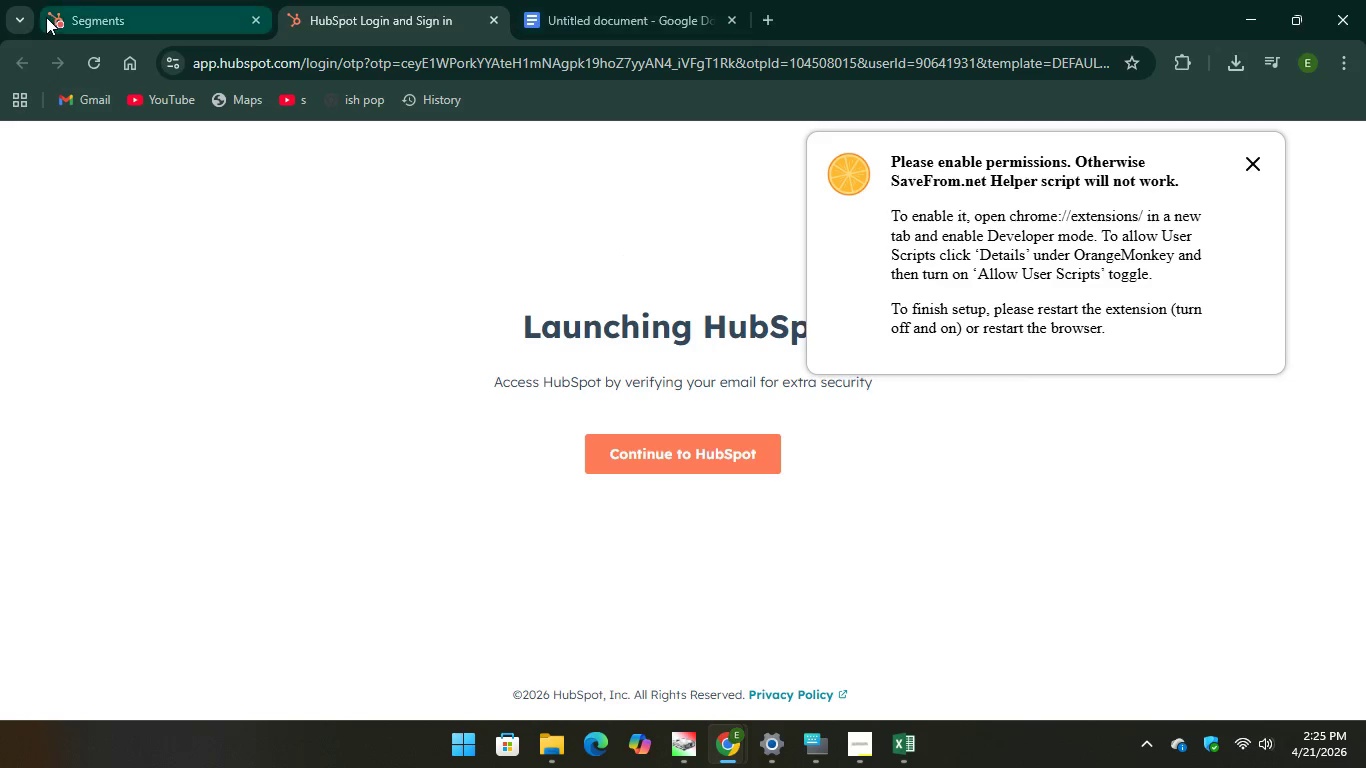 
left_click([46, 19])
 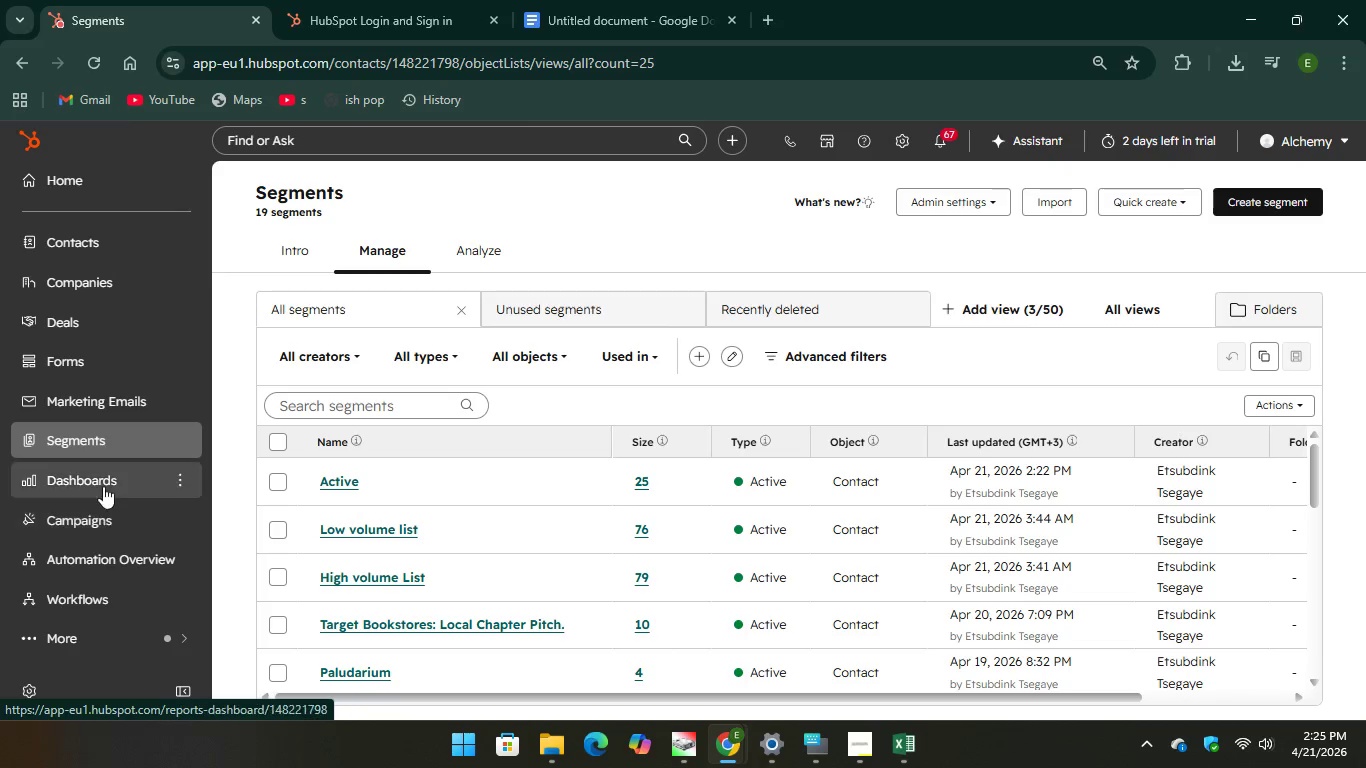 
left_click([100, 406])
 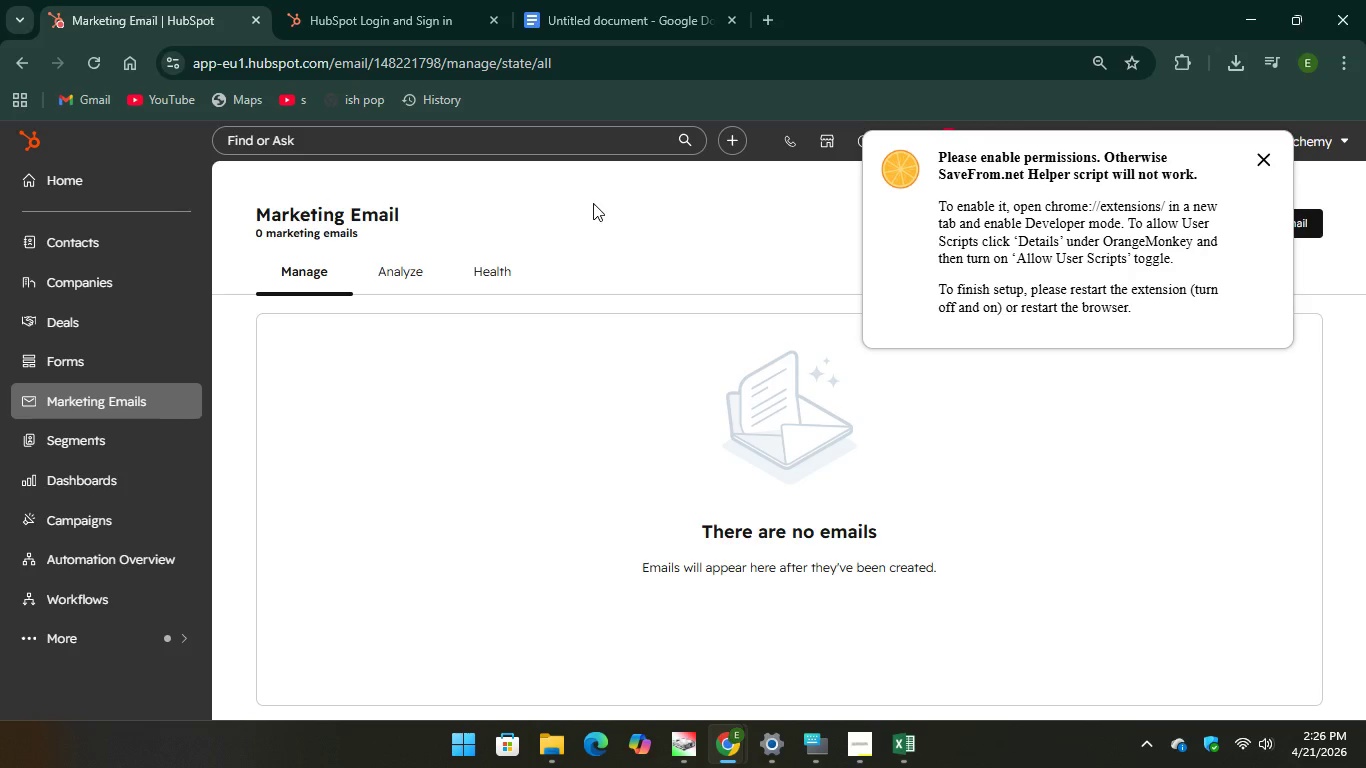 
wait(15.45)
 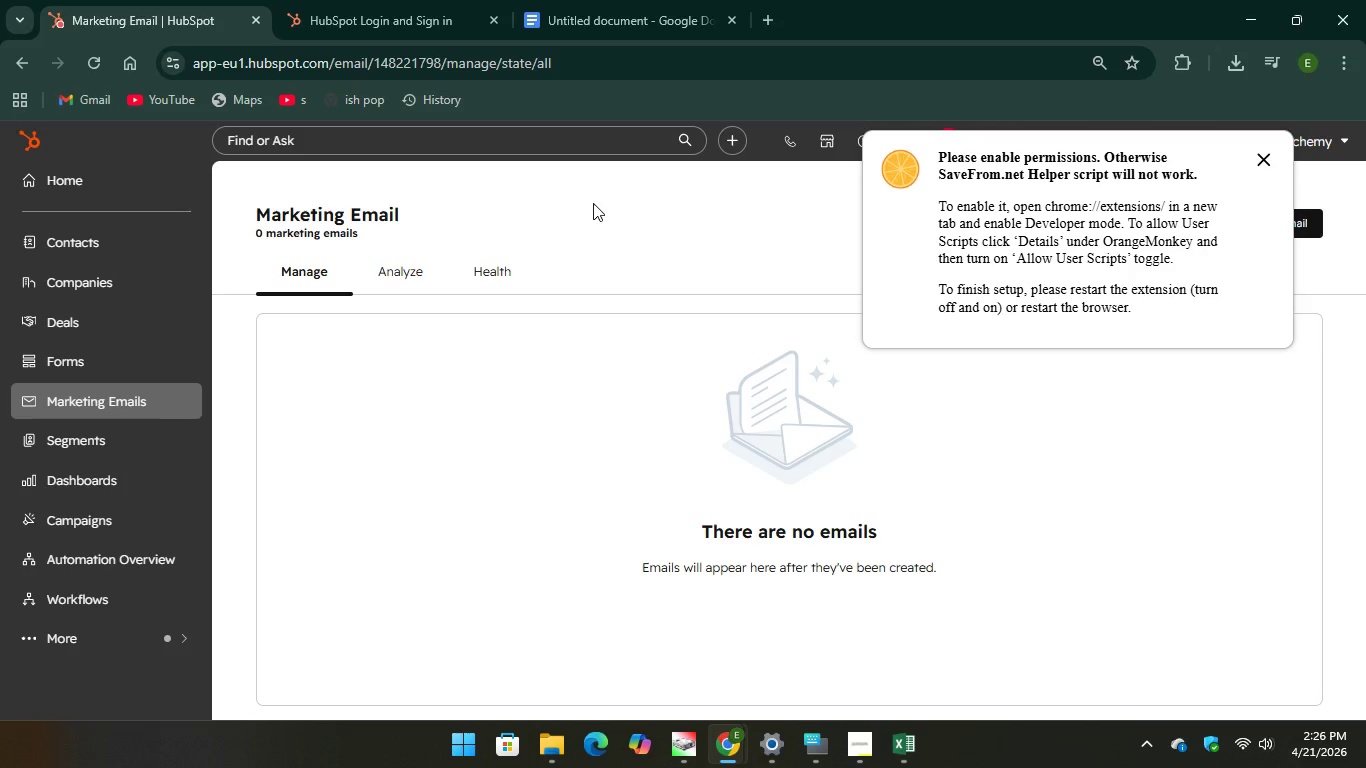 
left_click([1254, 214])
 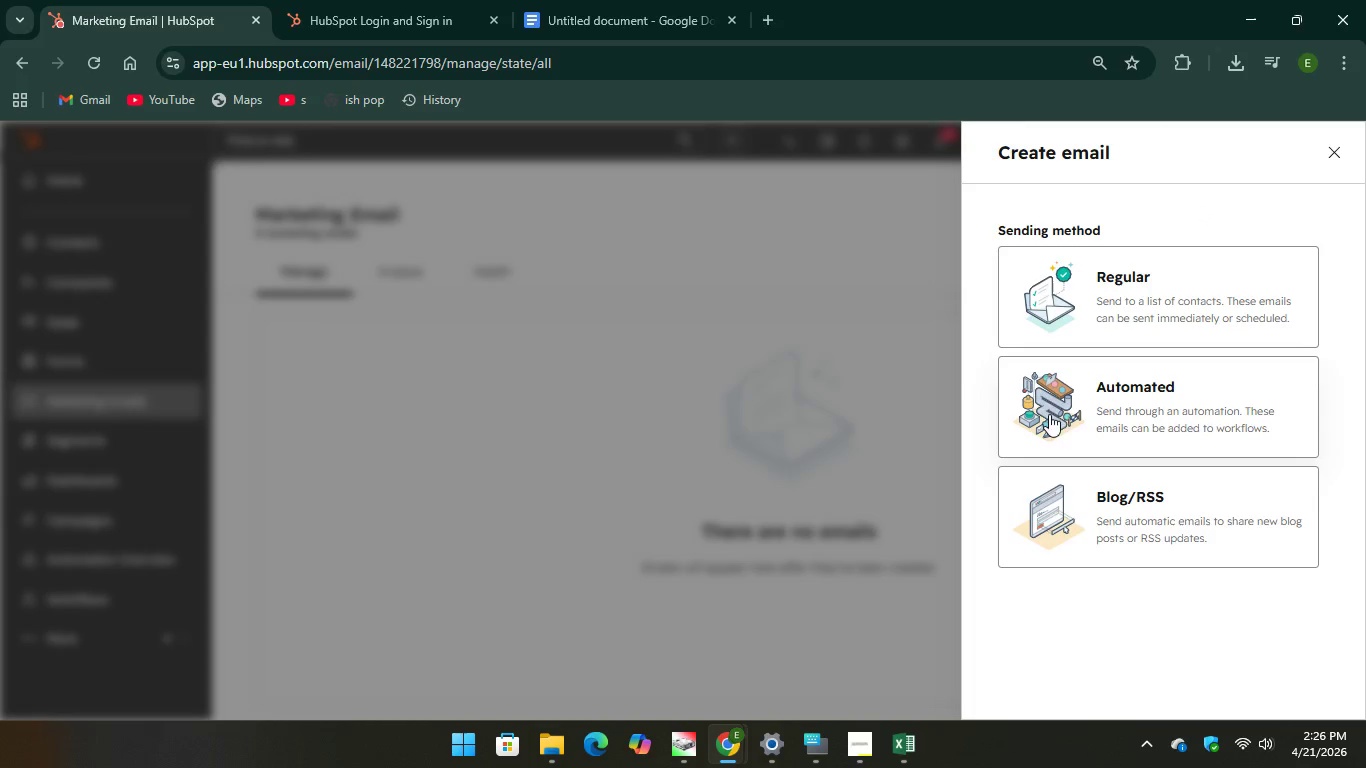 
left_click([1059, 380])
 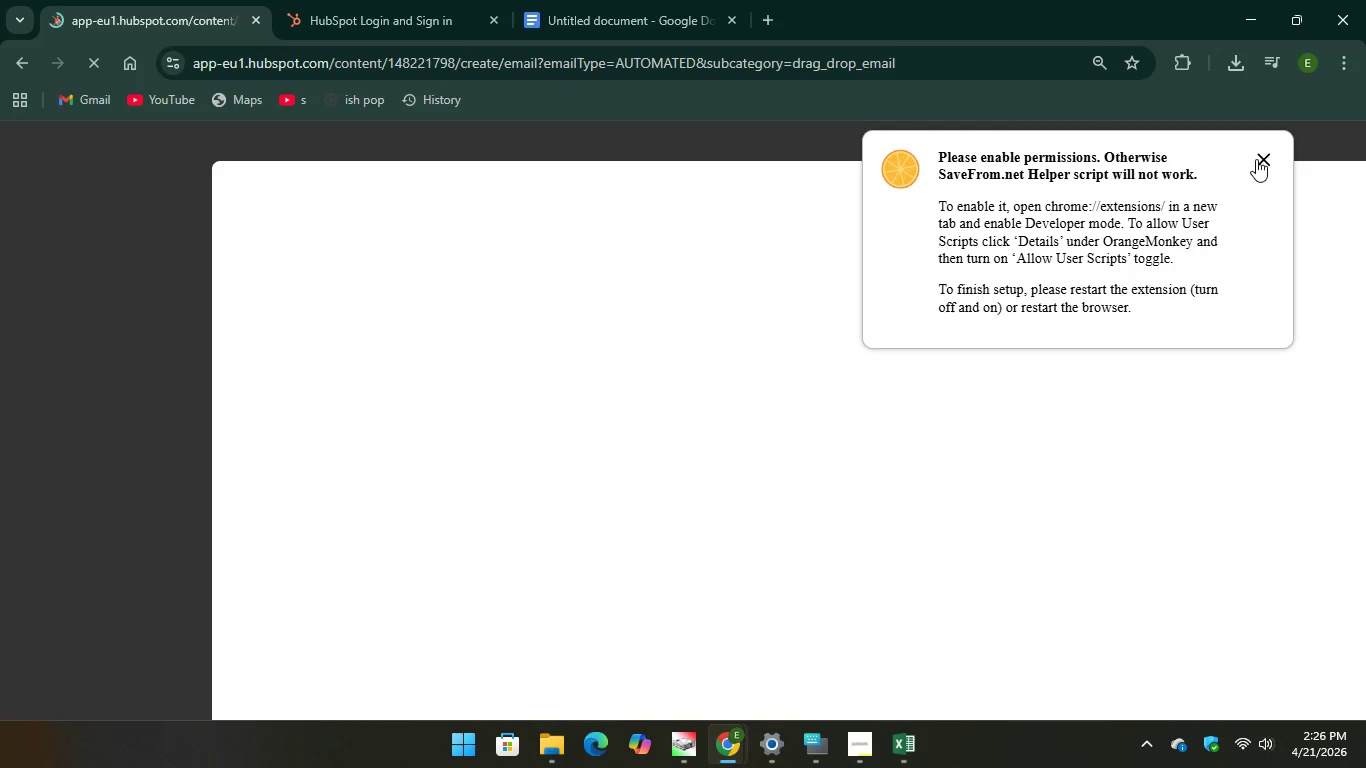 
wait(5.88)
 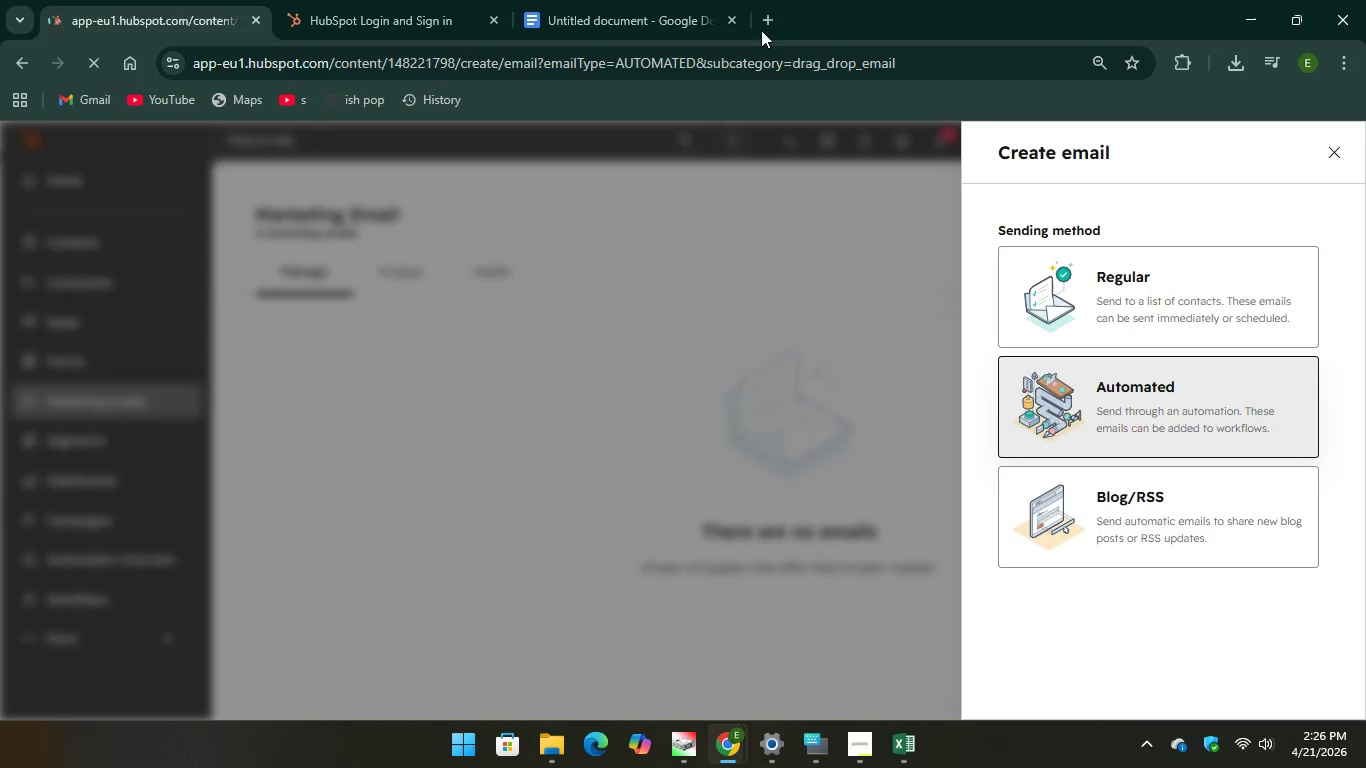 
left_click([599, 1])
 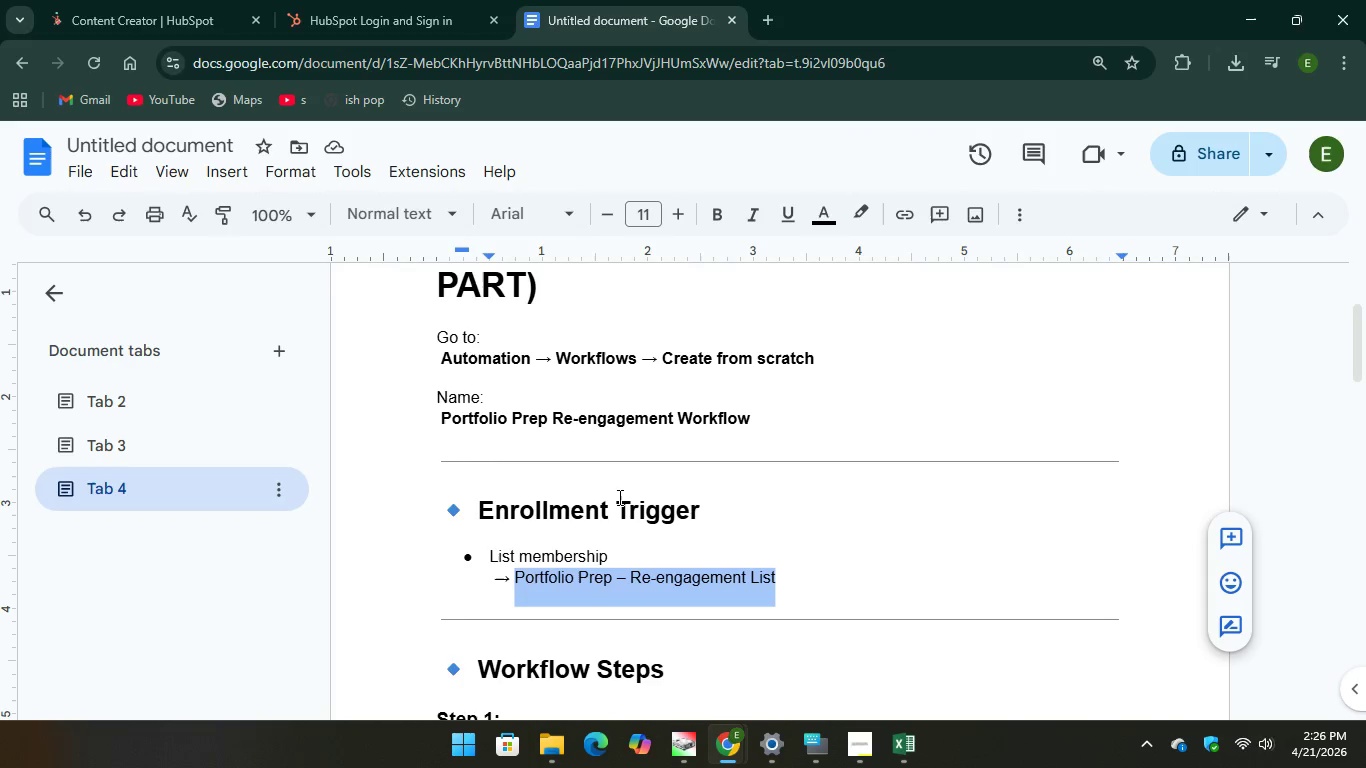 
scroll: coordinate [626, 478], scroll_direction: up, amount: 5.0
 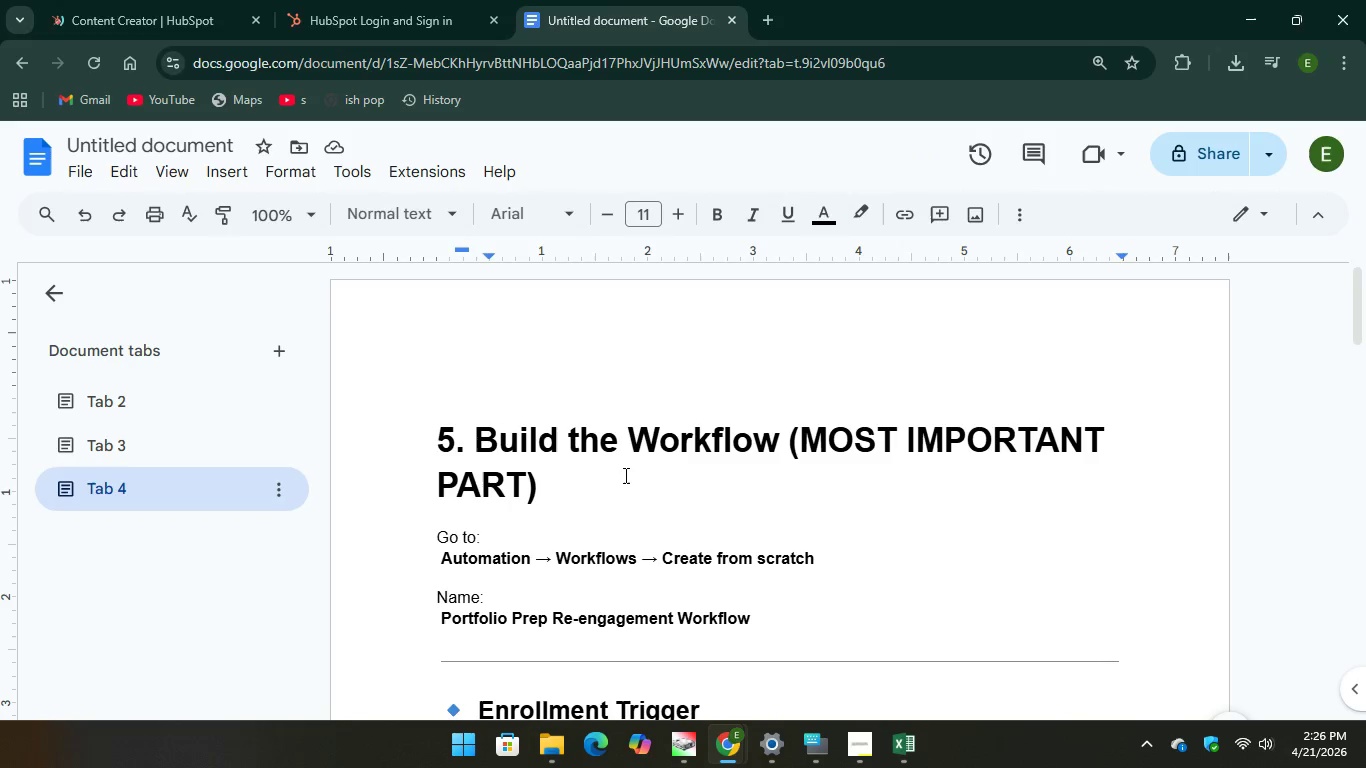 
scroll: coordinate [621, 469], scroll_direction: down, amount: 10.0
 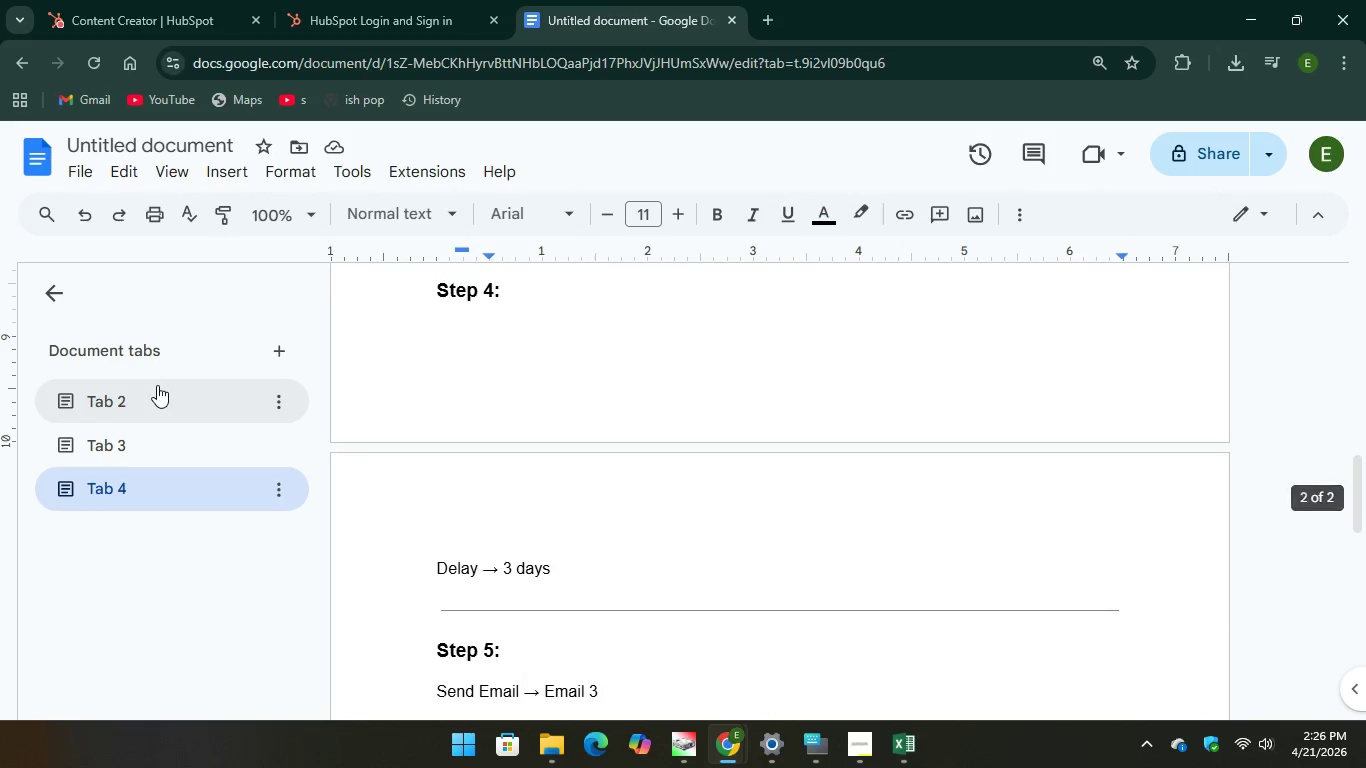 
left_click([161, 396])
 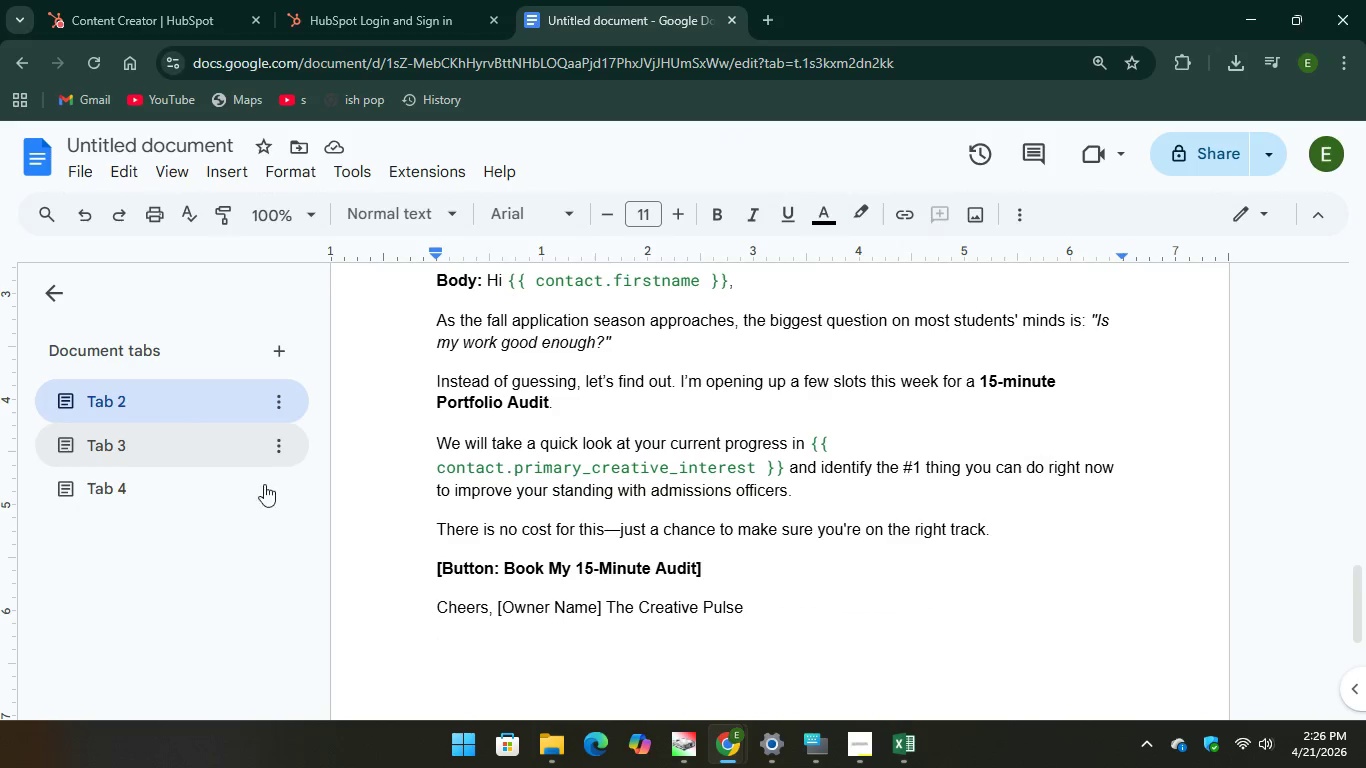 
scroll: coordinate [721, 541], scroll_direction: up, amount: 21.0
 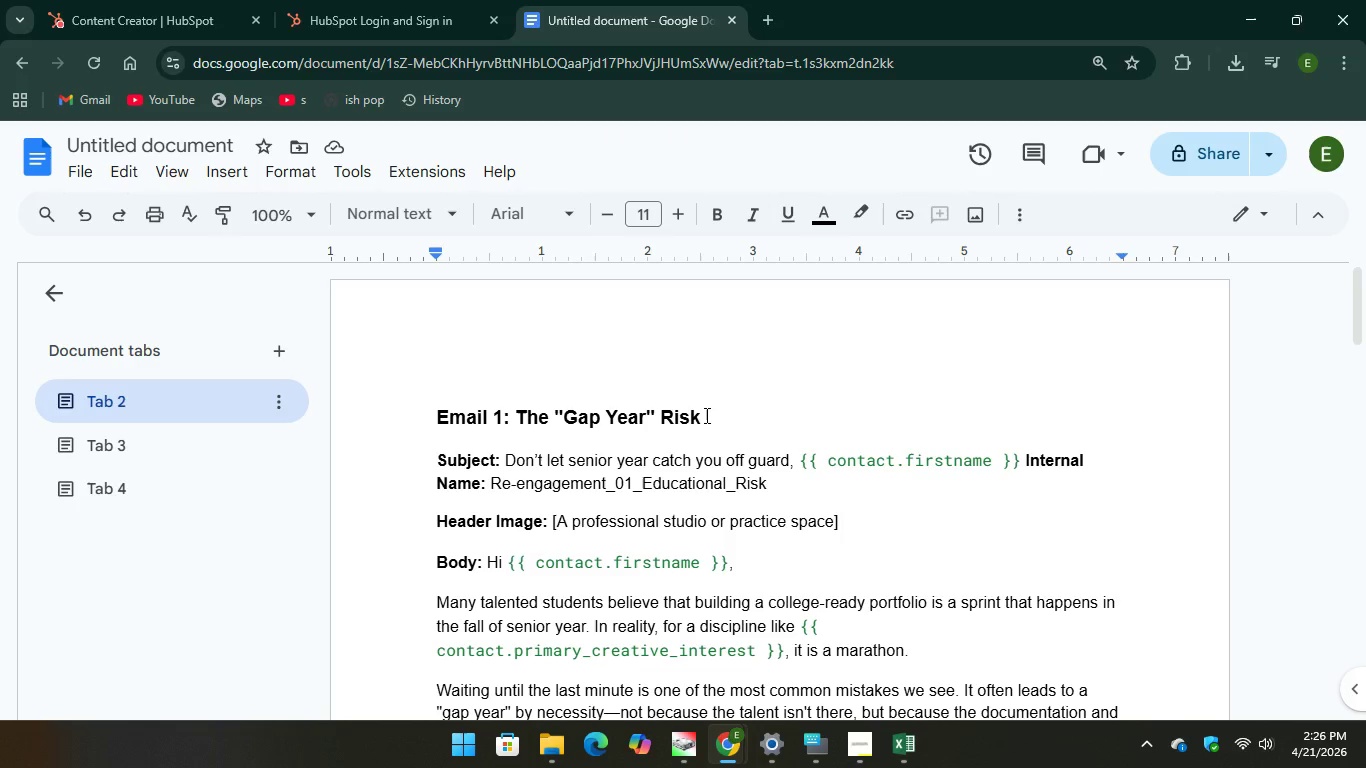 
left_click_drag(start_coordinate=[705, 415], to_coordinate=[434, 416])
 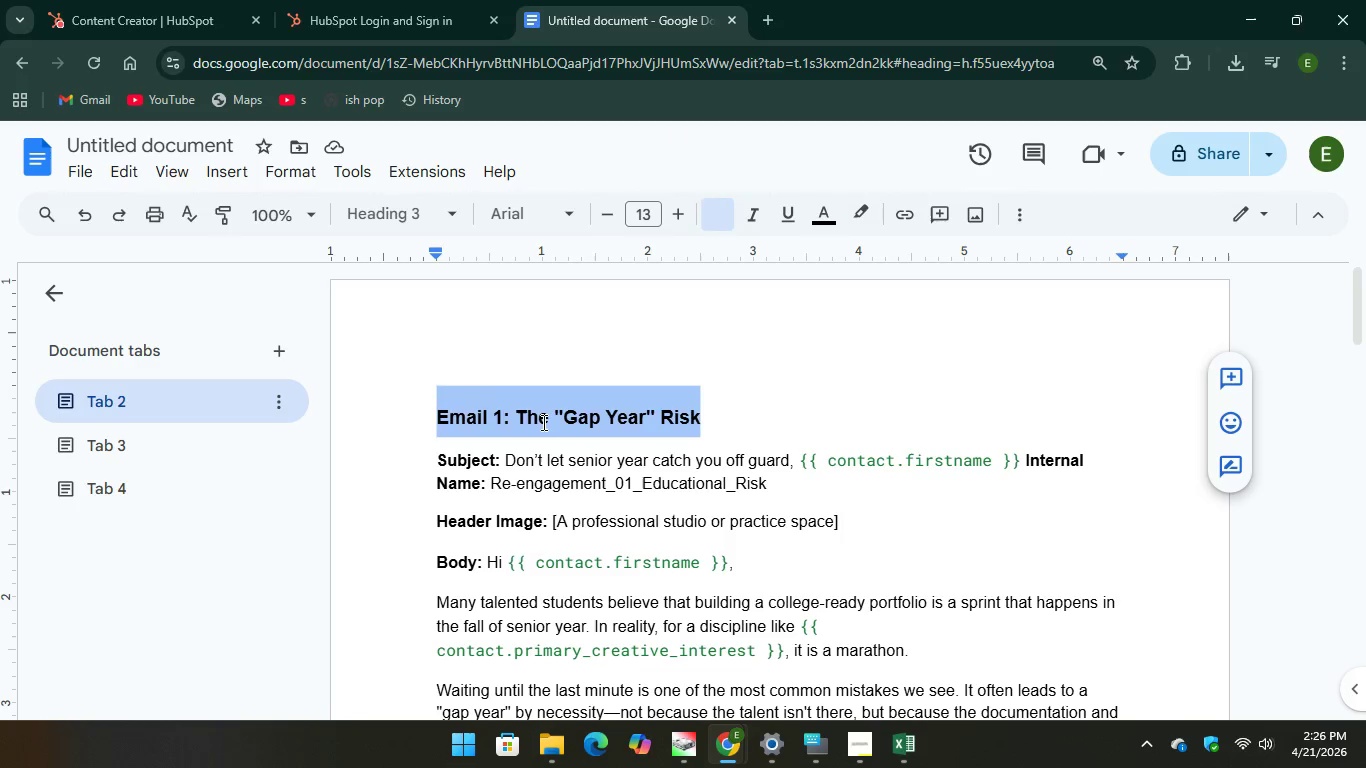 
right_click([542, 422])
 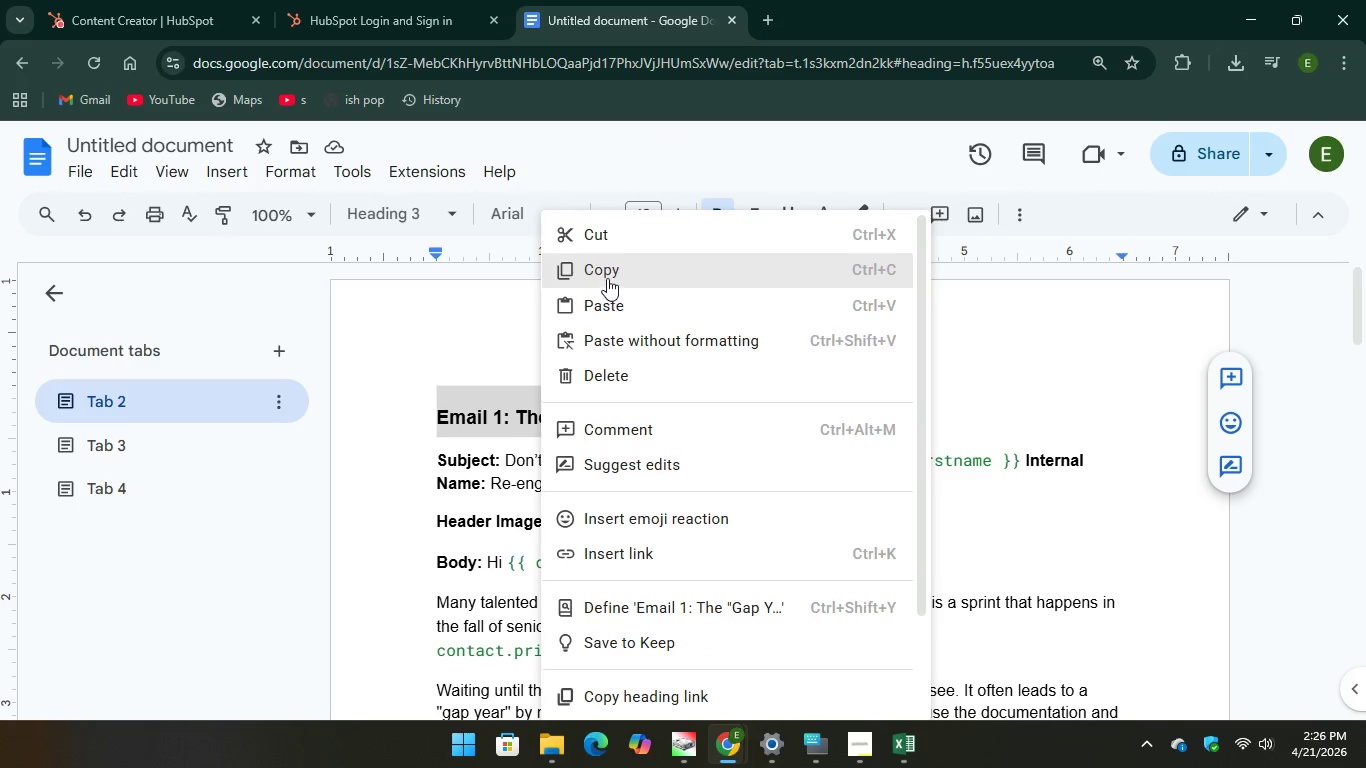 
left_click([607, 278])
 